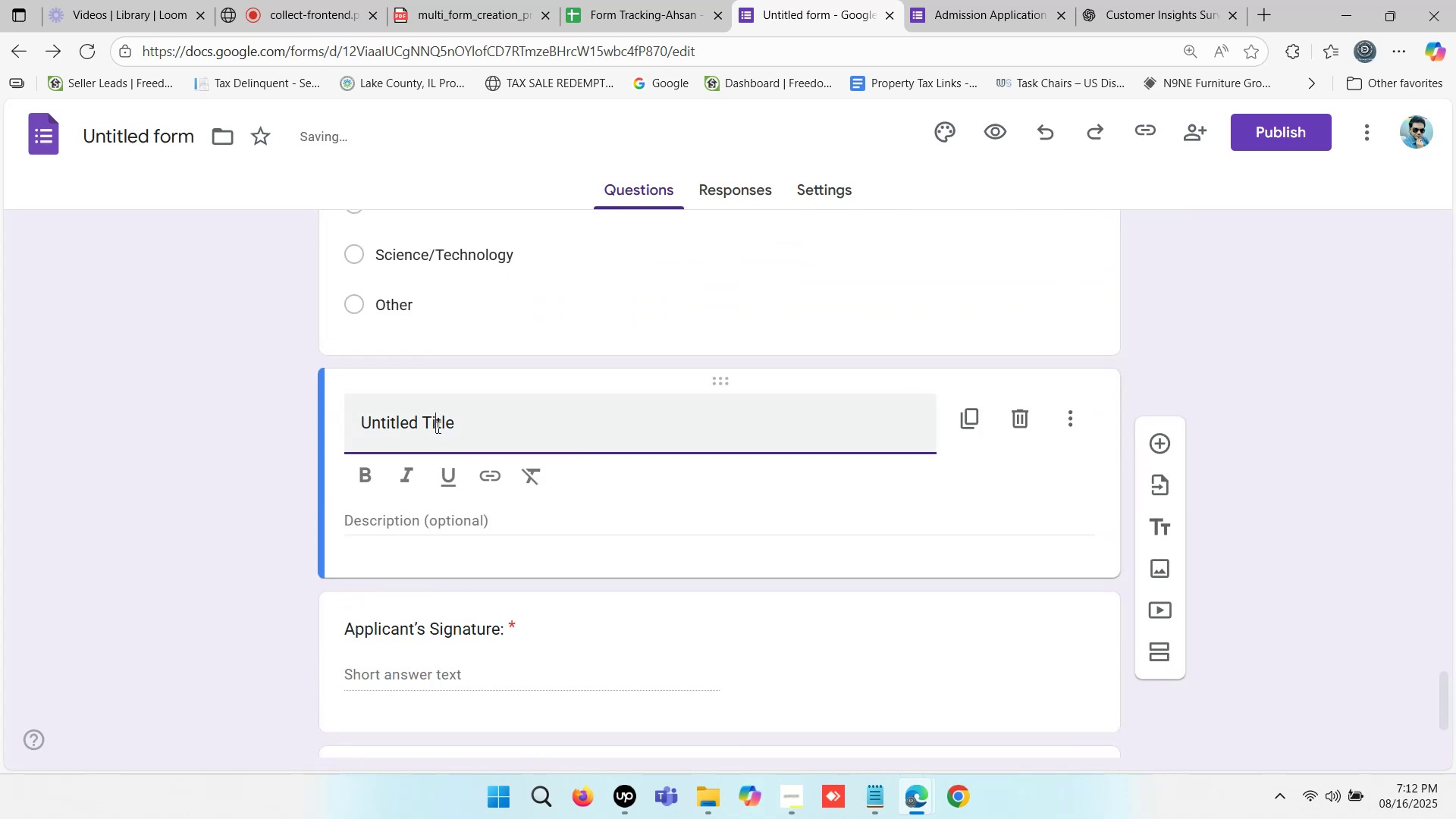 
key(Control+V)
 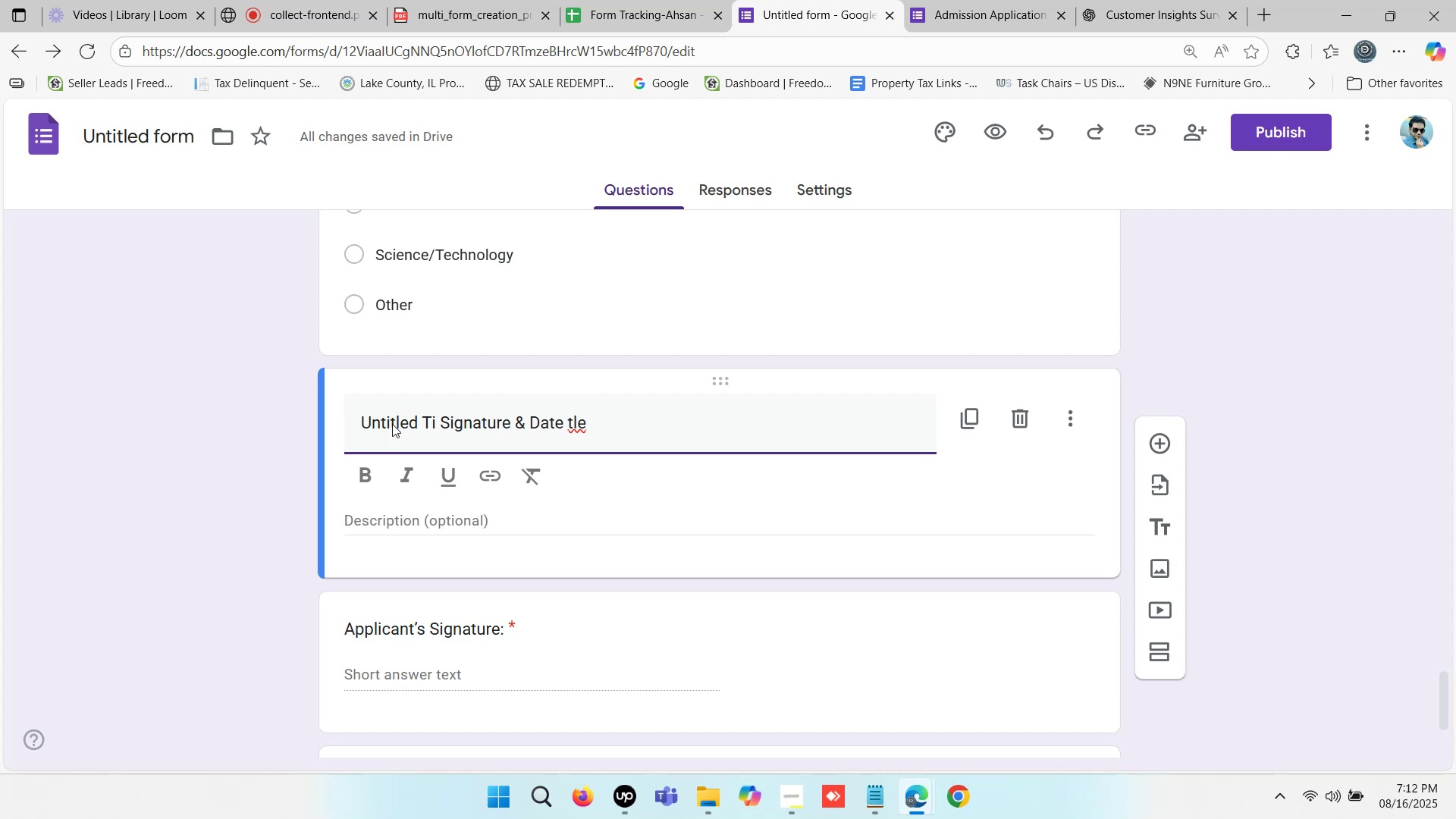 
left_click_drag(start_coordinate=[601, 416], to_coordinate=[255, 416])
 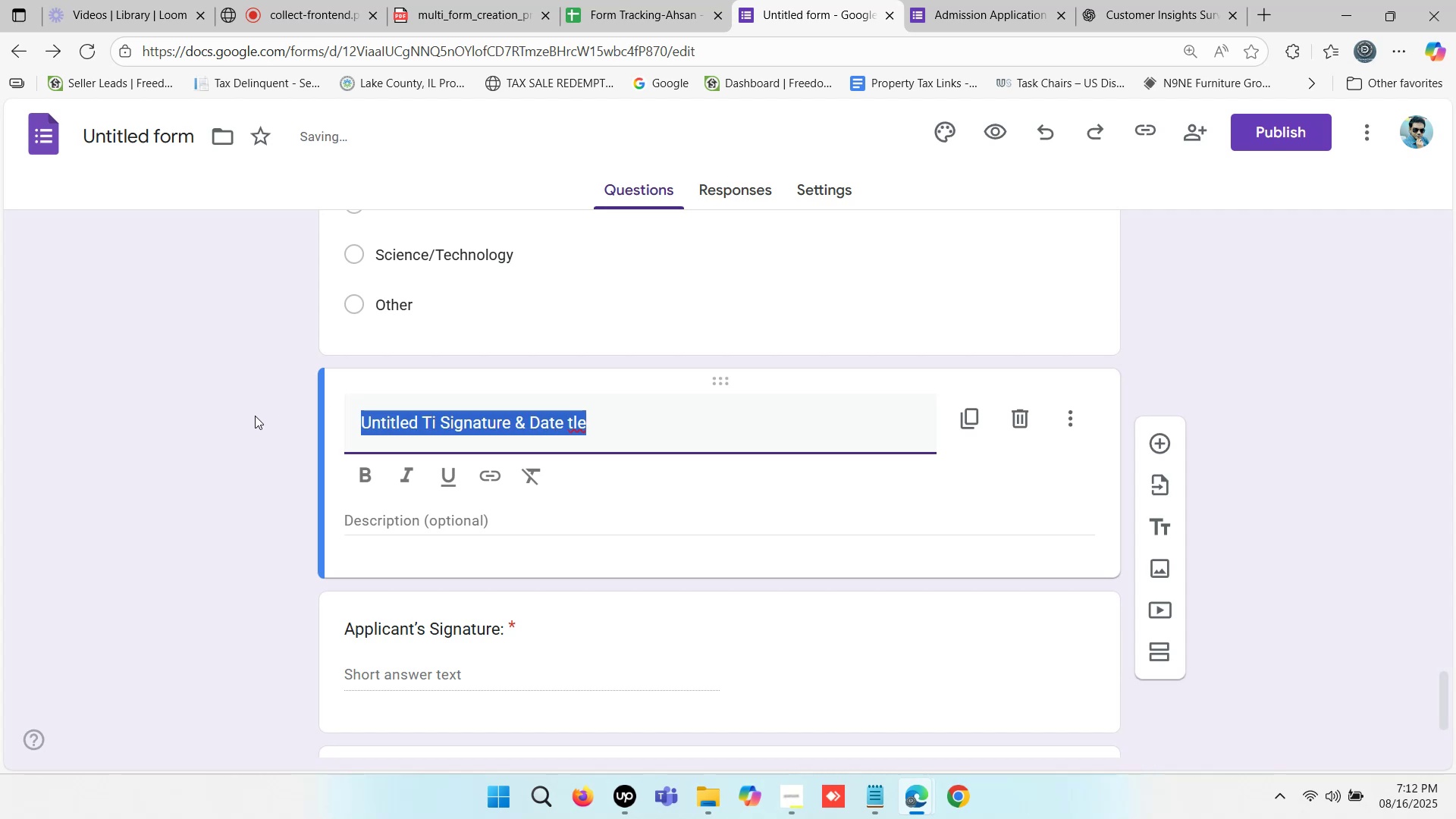 
hold_key(key=ControlLeft, duration=0.32)
 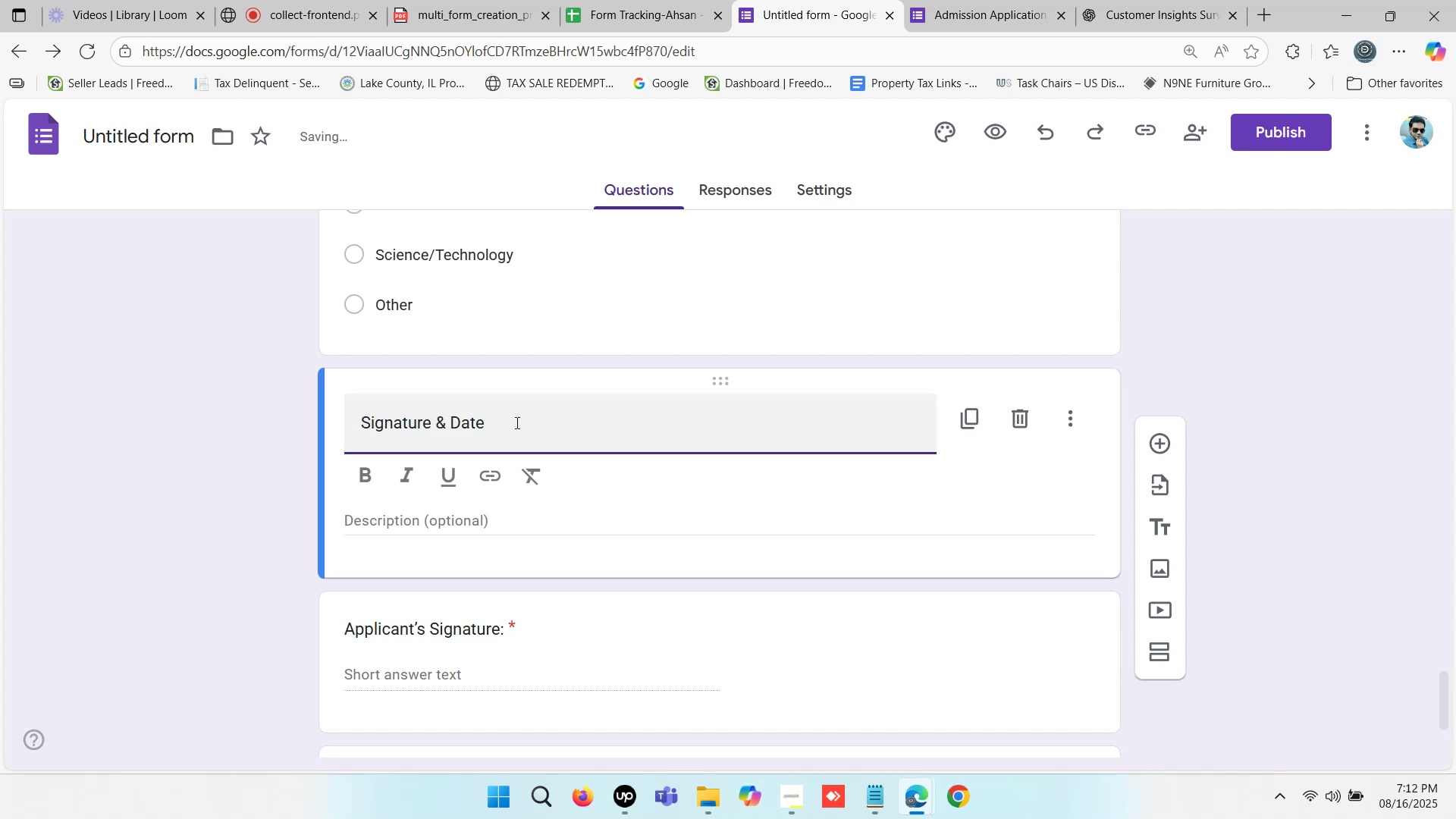 
key(V)
 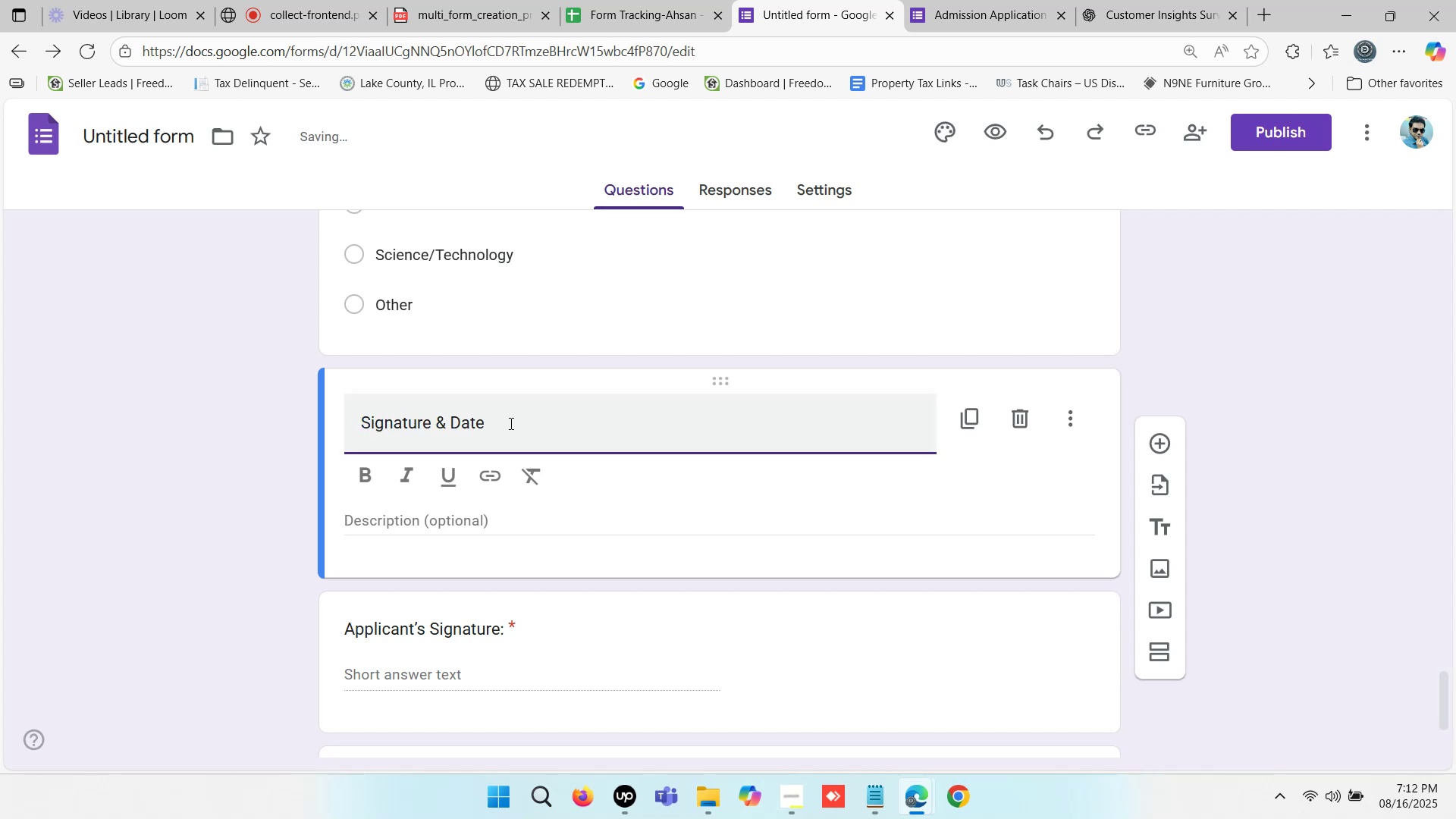 
key(Shift+Semicolon)
 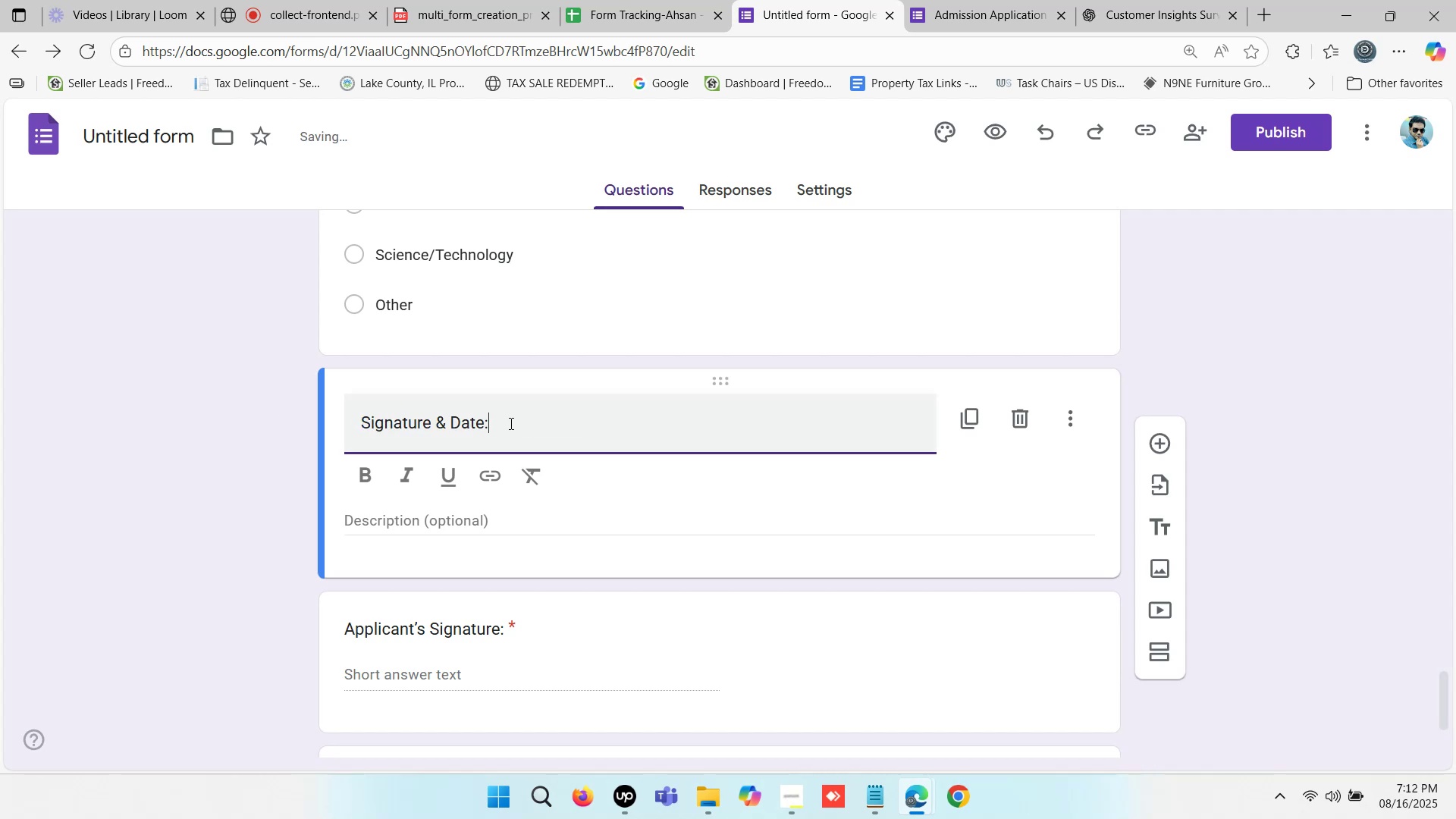 
left_click_drag(start_coordinate=[510, 423], to_coordinate=[283, 440])
 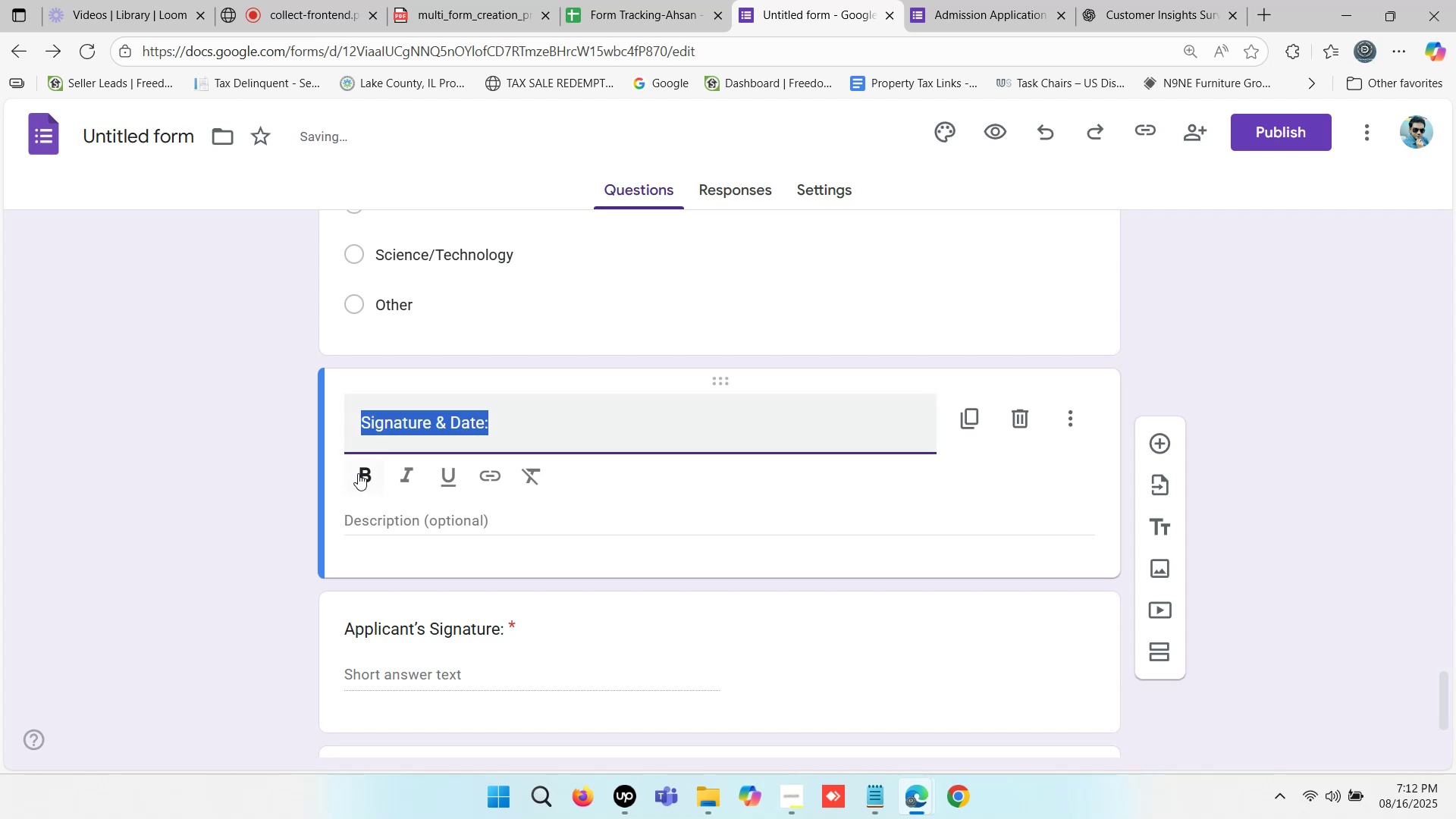 
left_click([362, 472])
 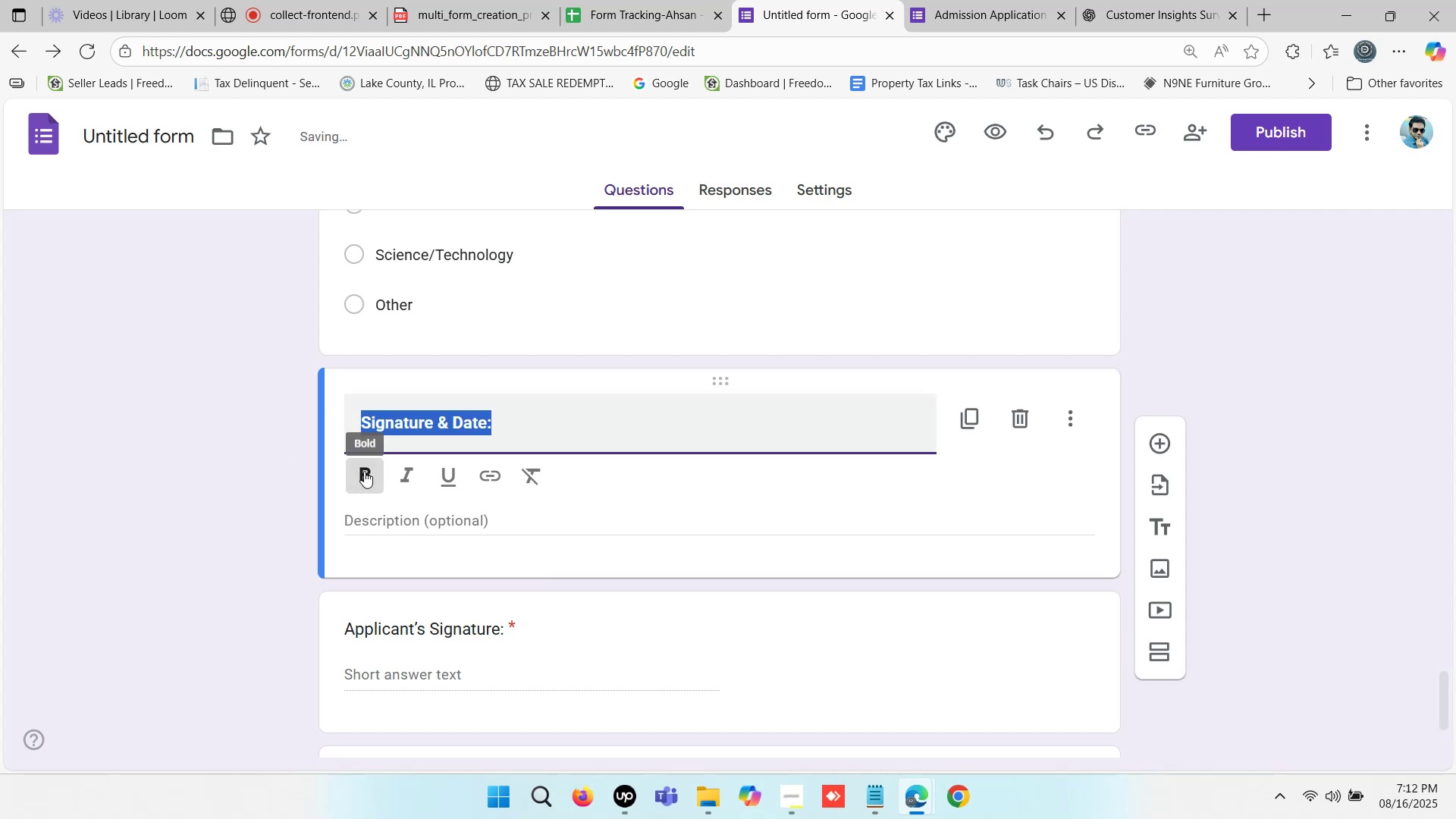 
left_click([1067, 424])
 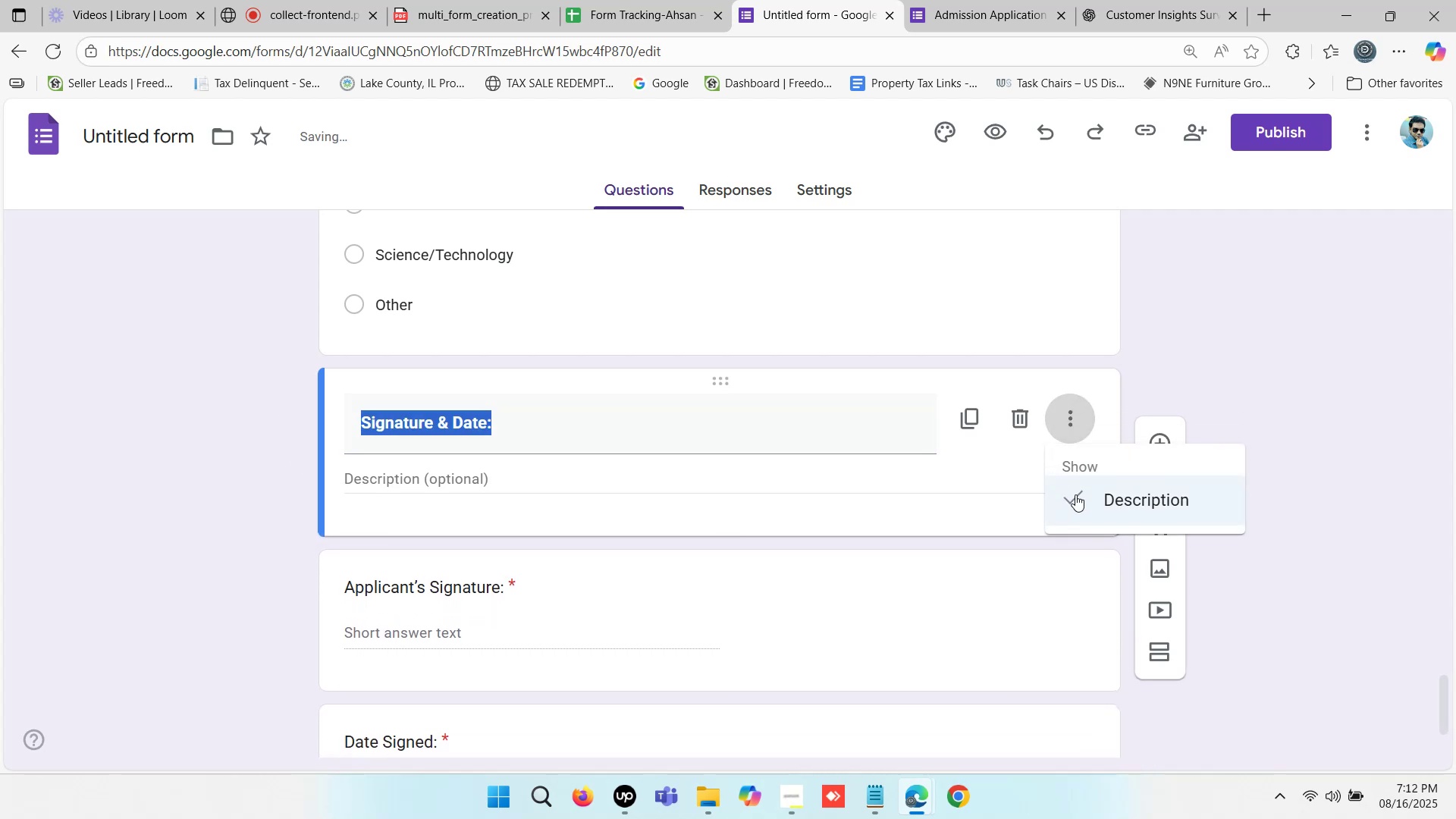 
left_click([1091, 496])
 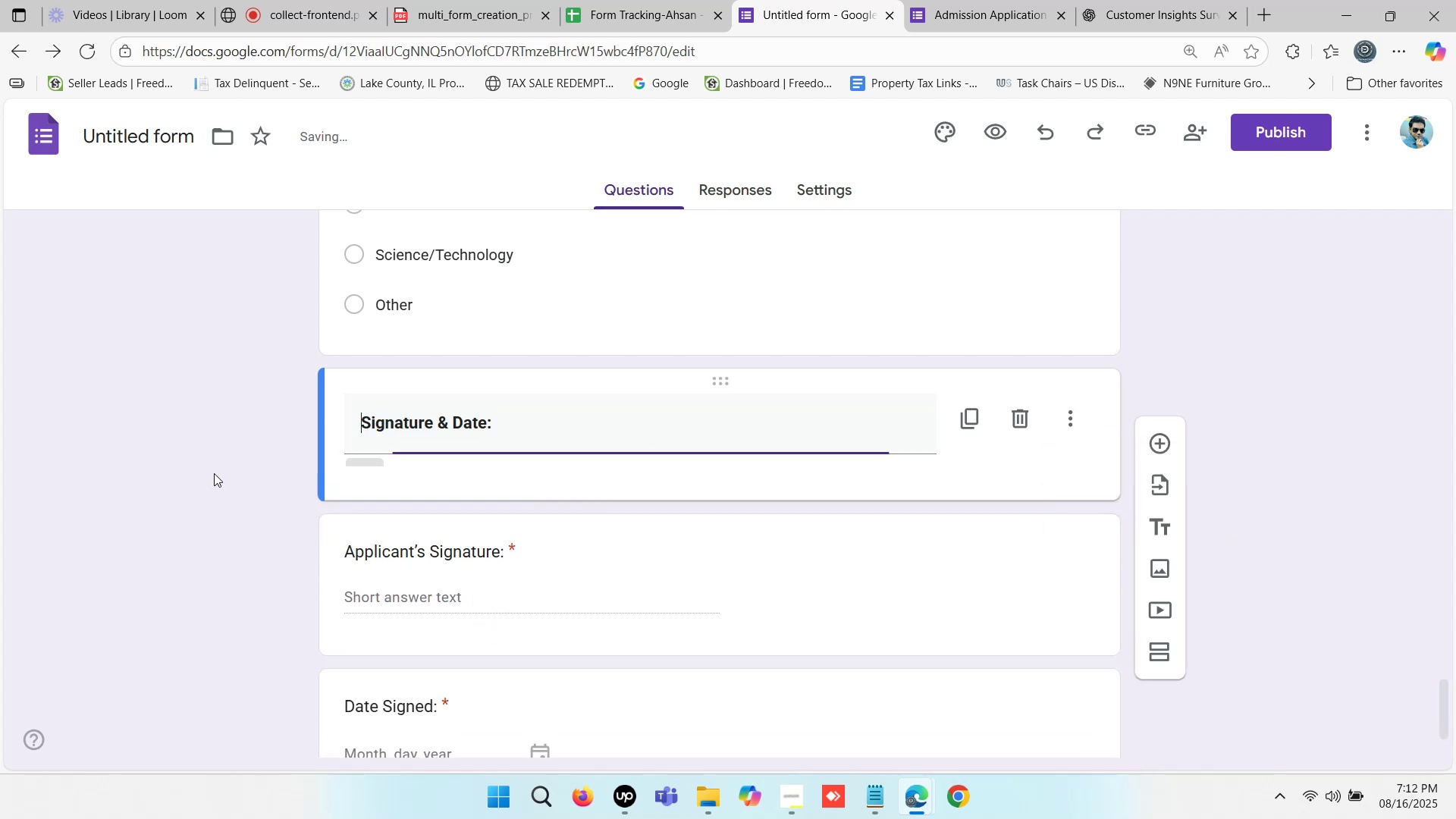 
left_click([182, 459])
 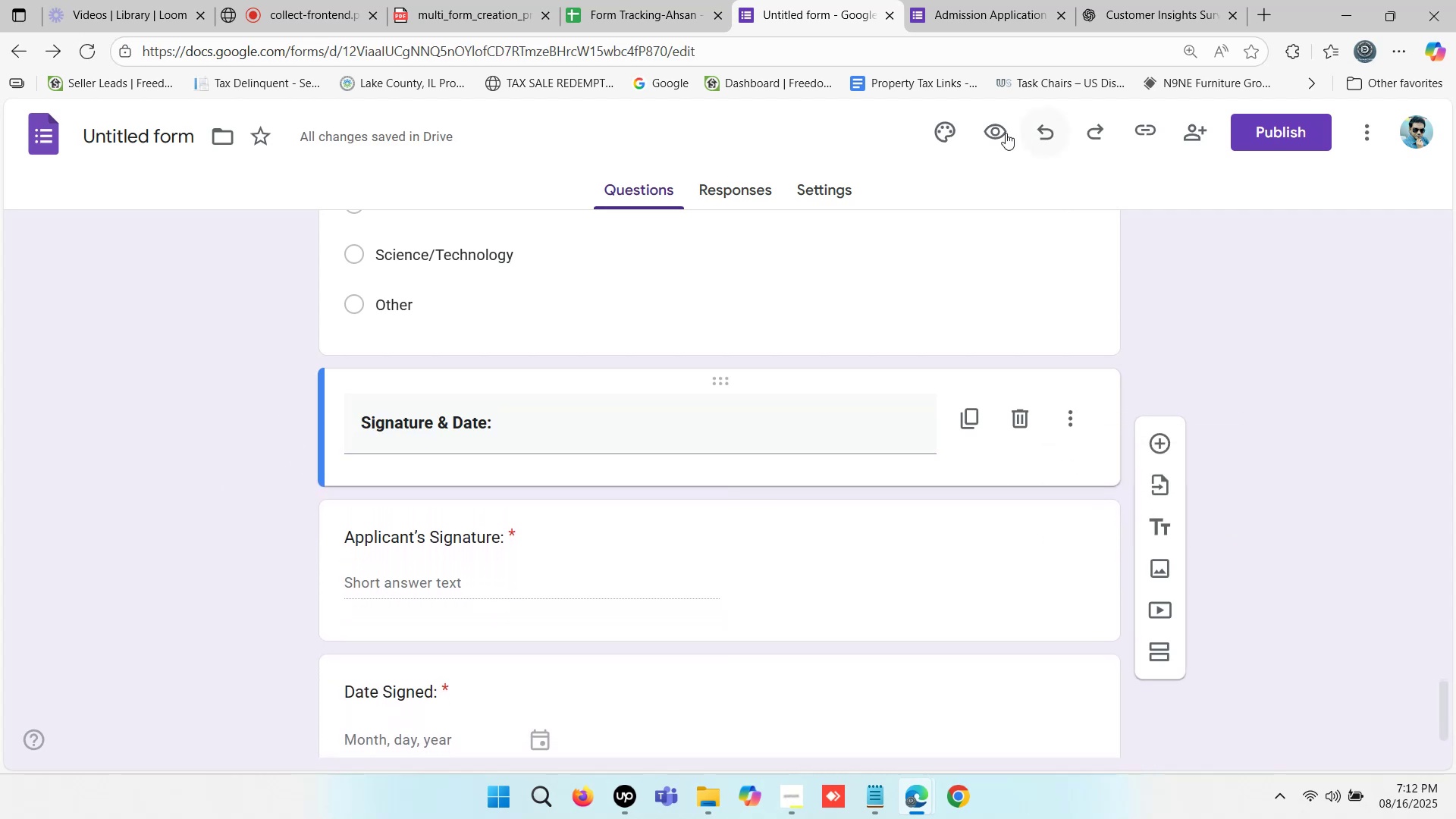 
left_click([988, 128])
 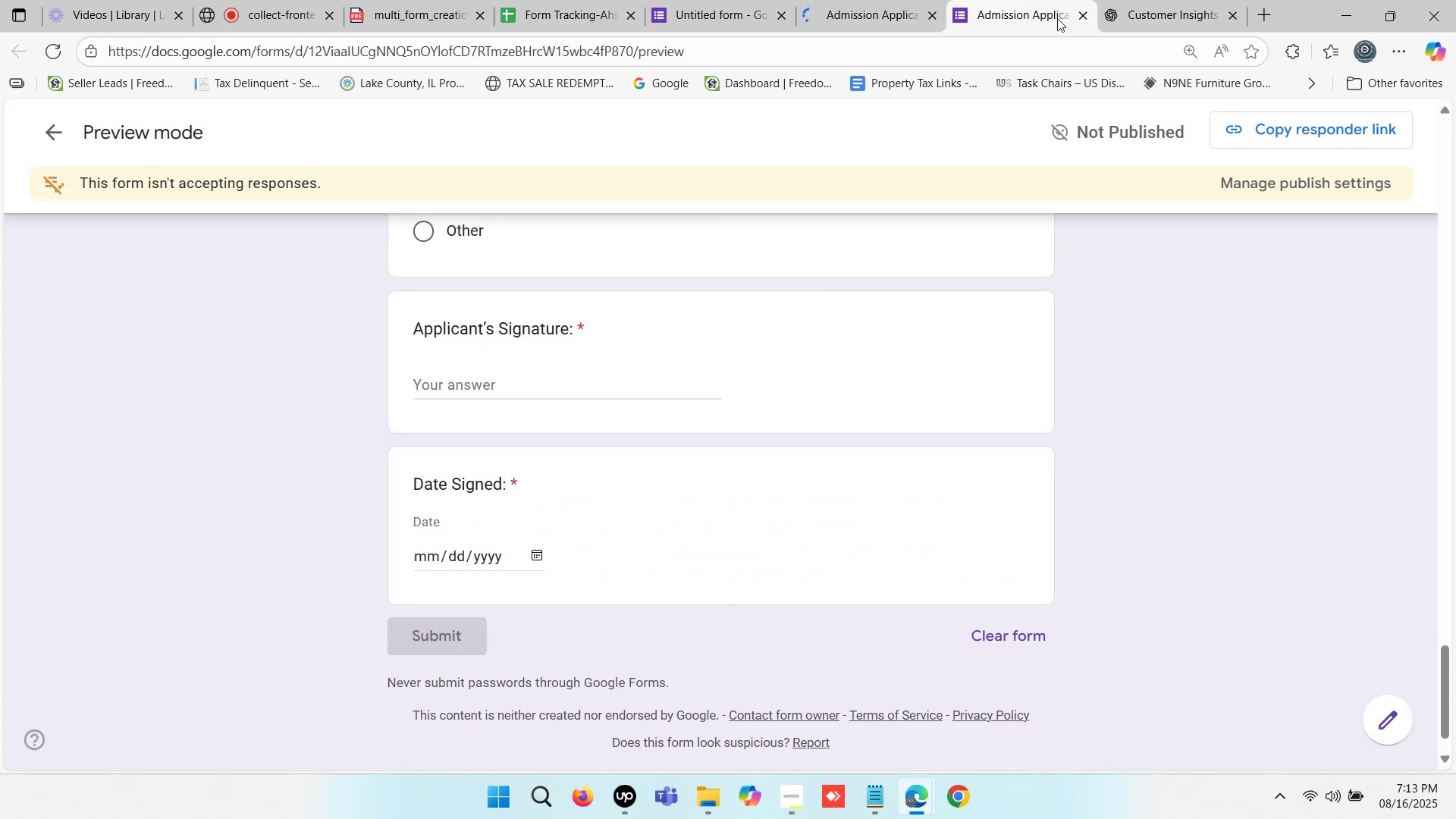 
left_click([1084, 16])
 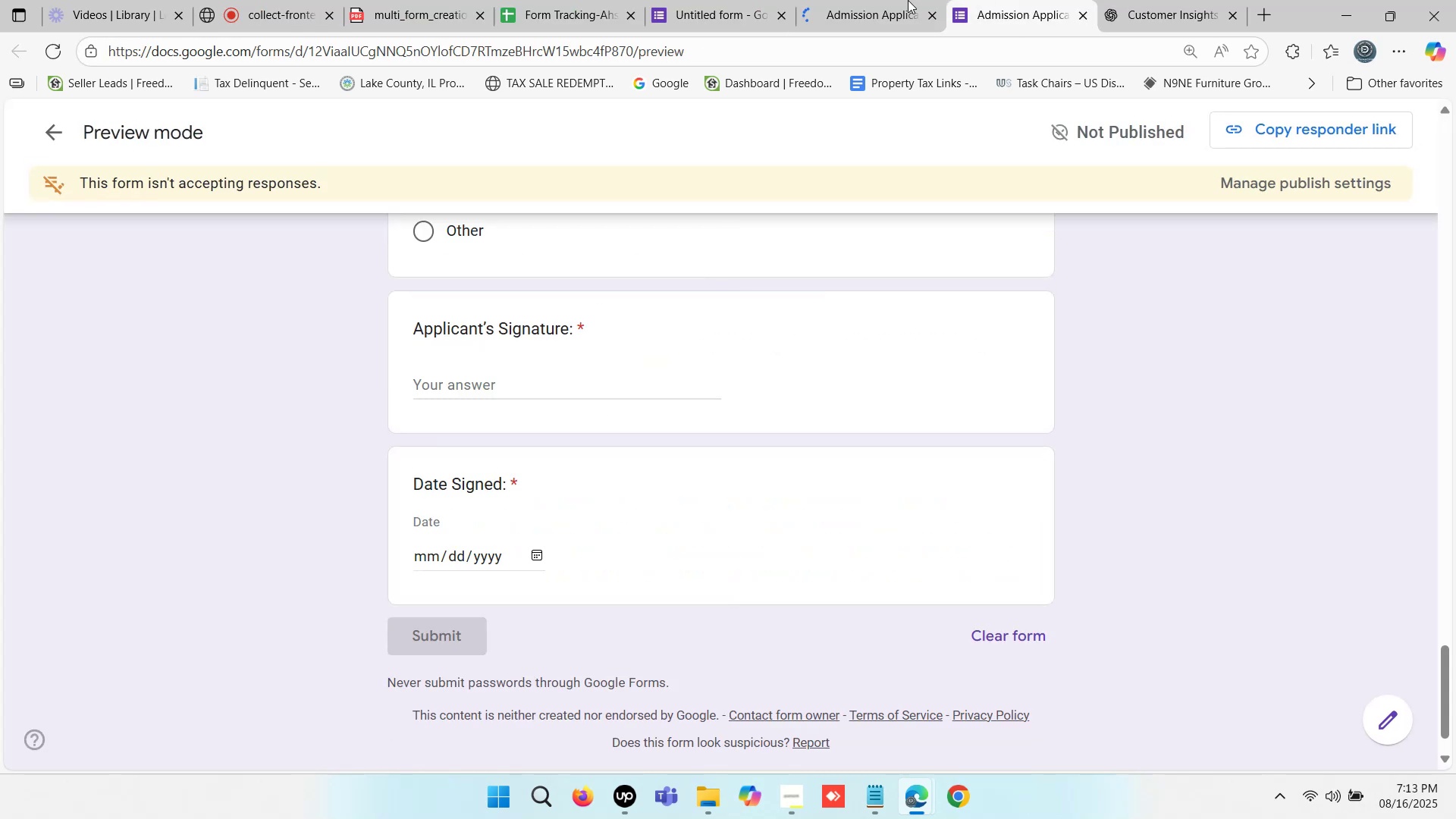 
left_click([901, 0])
 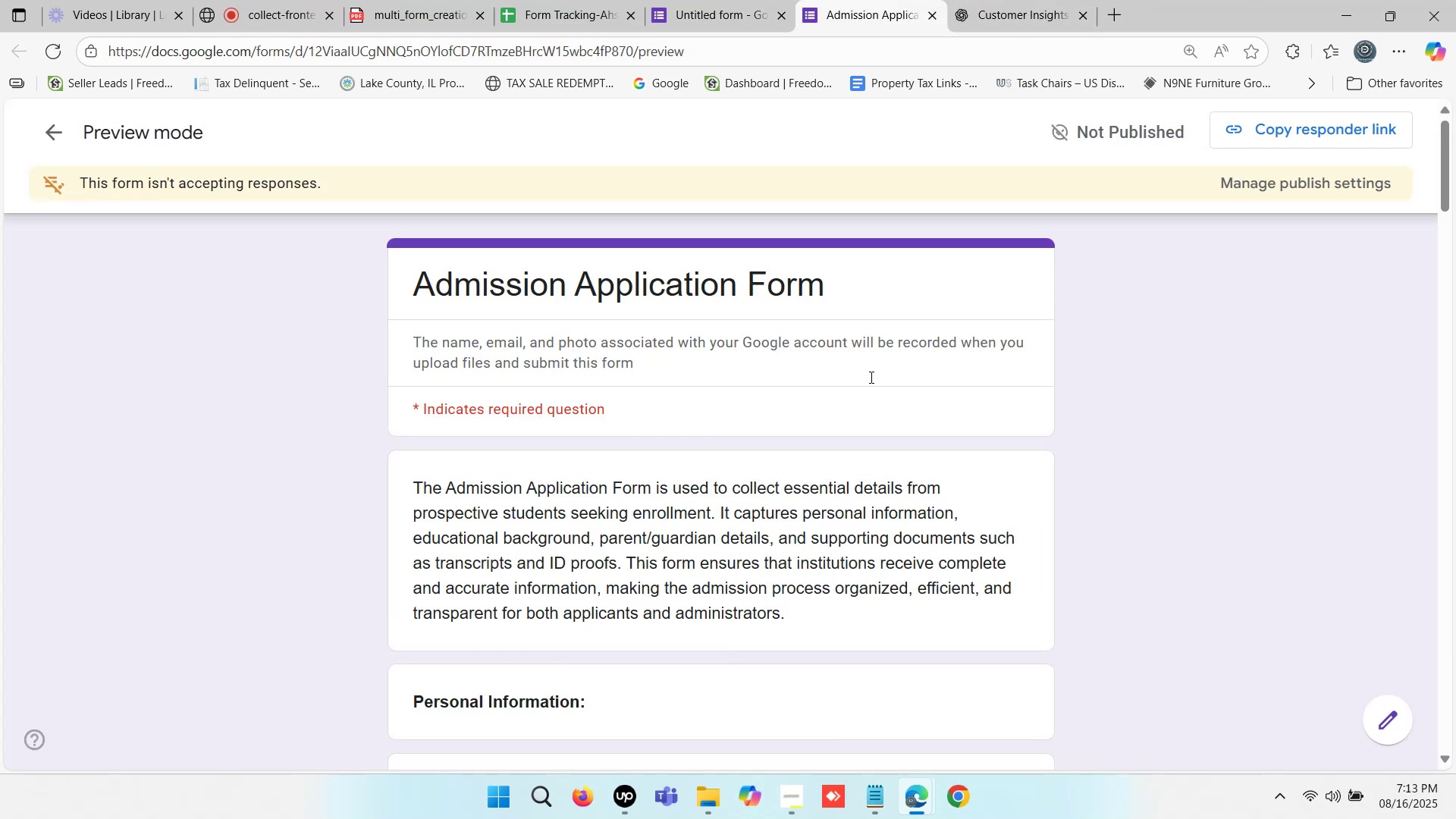 
scroll: coordinate [870, 377], scroll_direction: none, amount: 0.0
 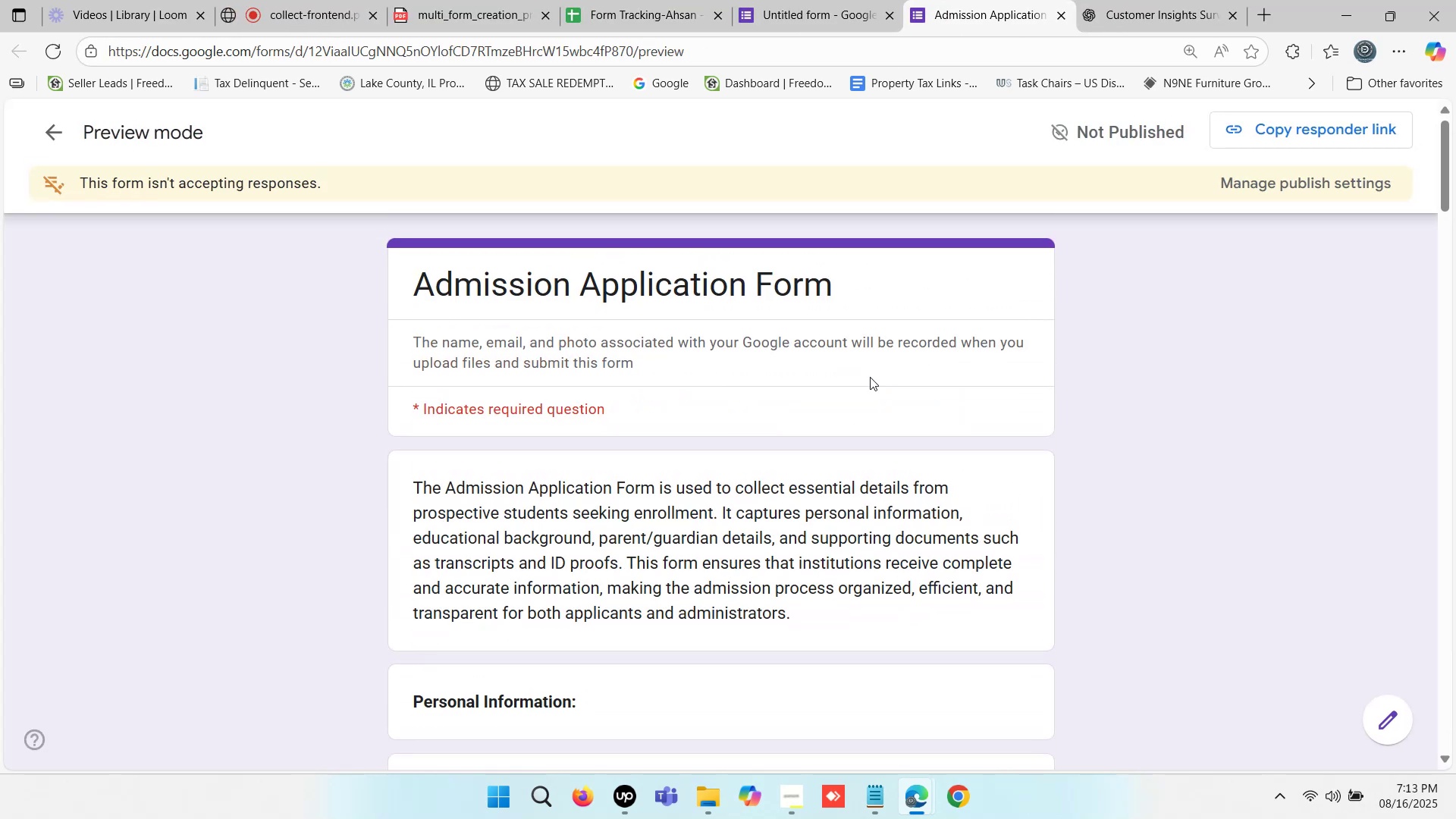 
scroll: coordinate [868, 375], scroll_direction: down, amount: 22.0
 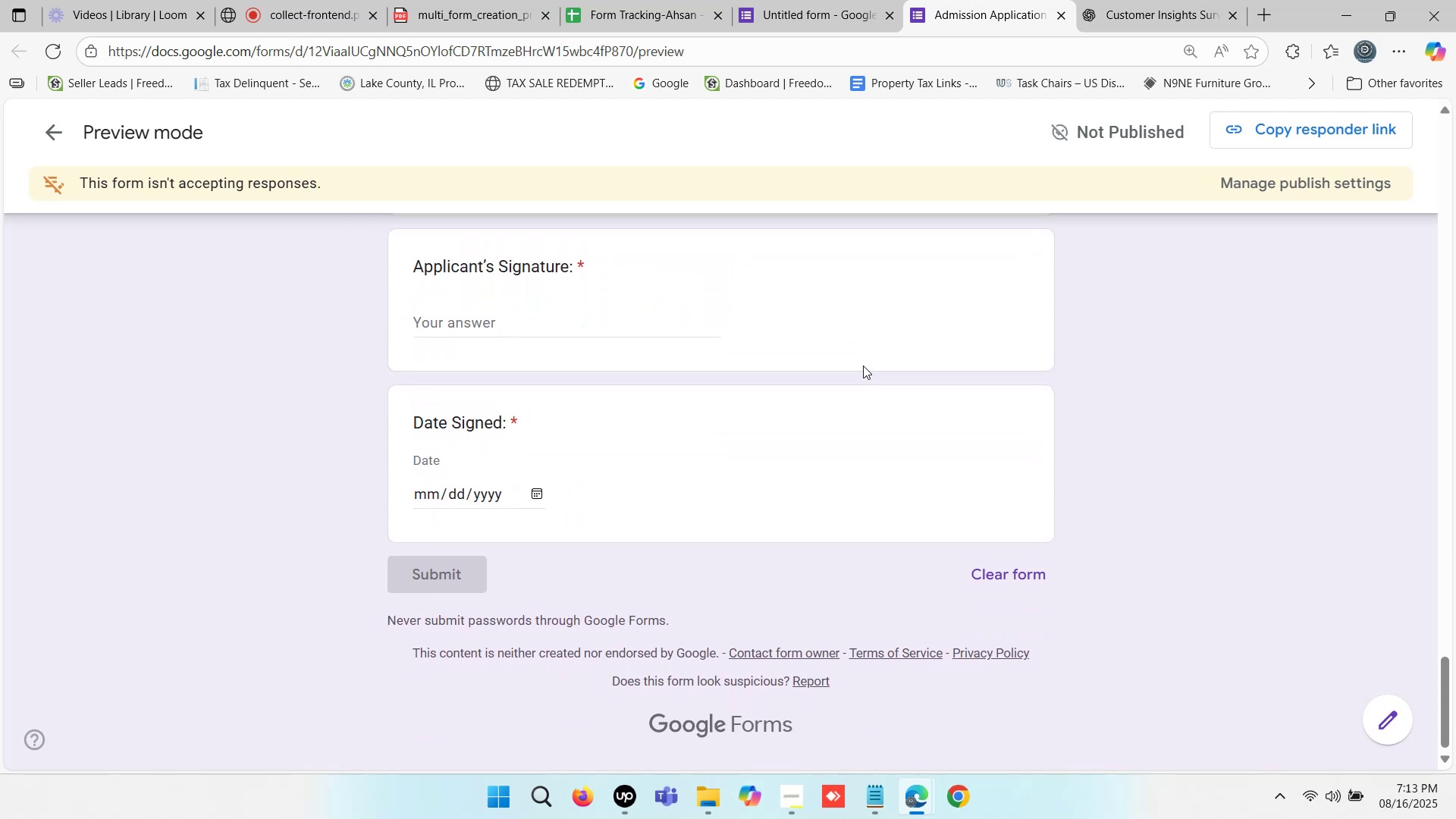 
wait(6.08)
 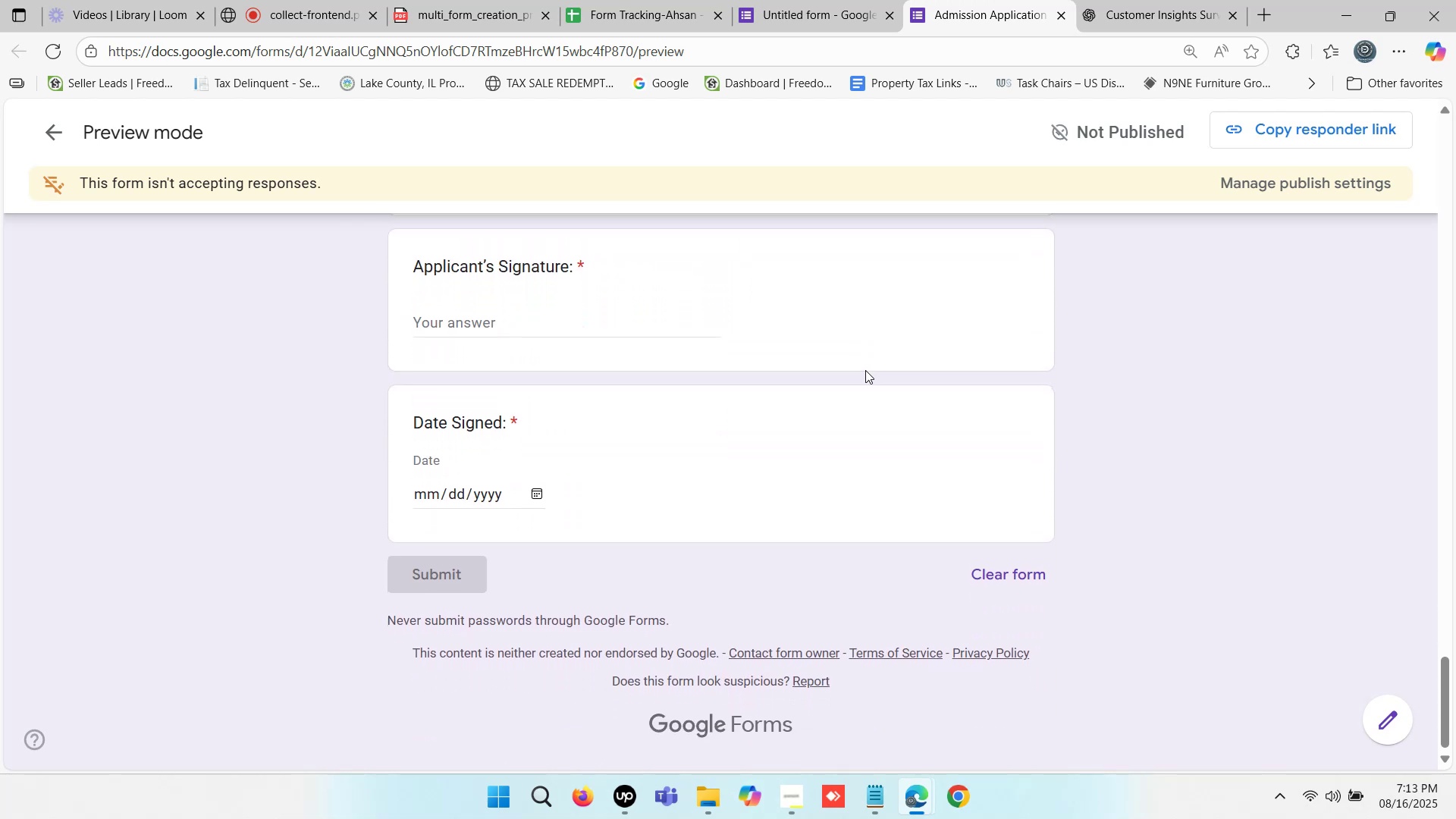 
scroll: coordinate [745, 361], scroll_direction: up, amount: 44.0
 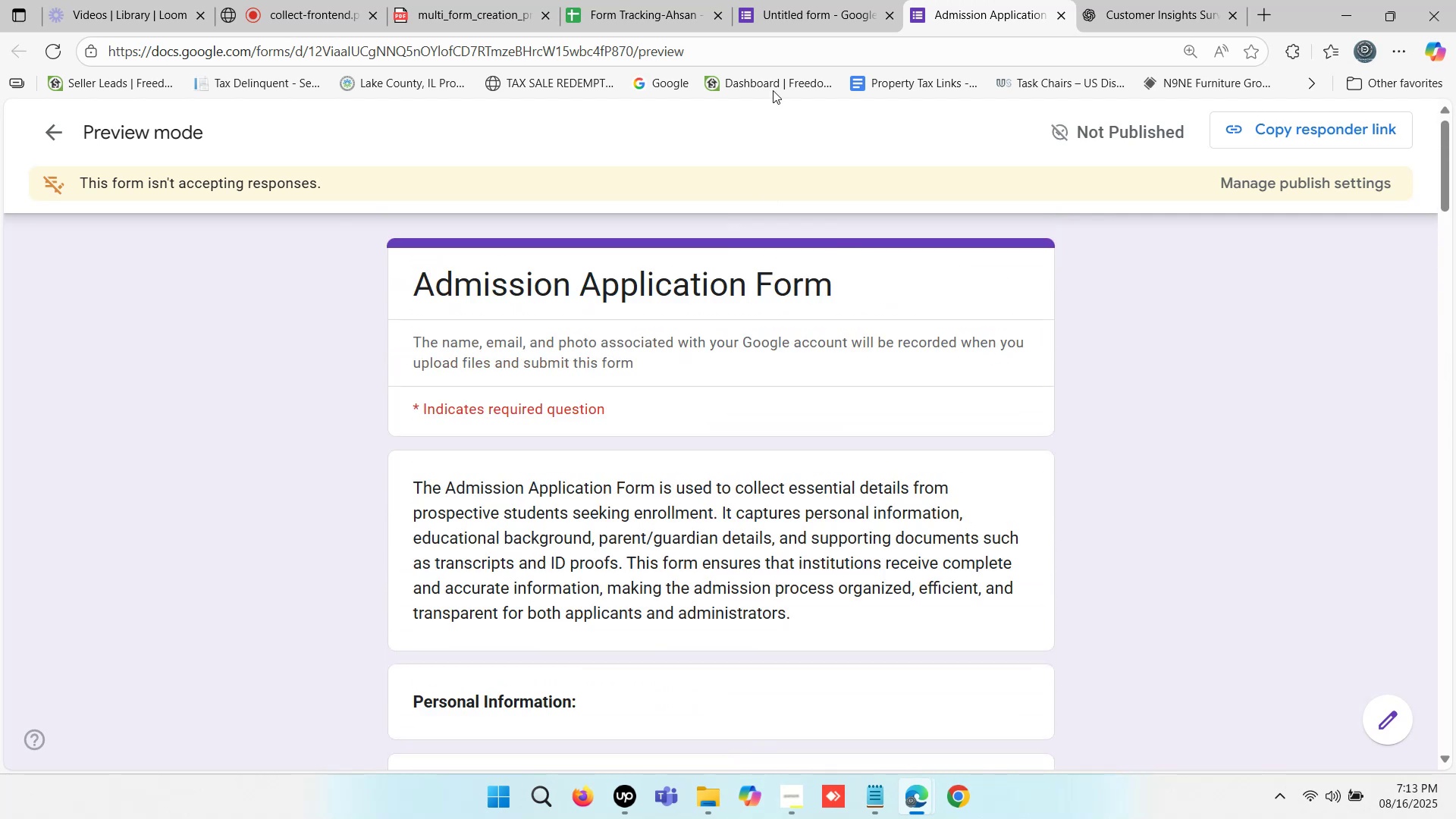 
left_click([802, 6])
 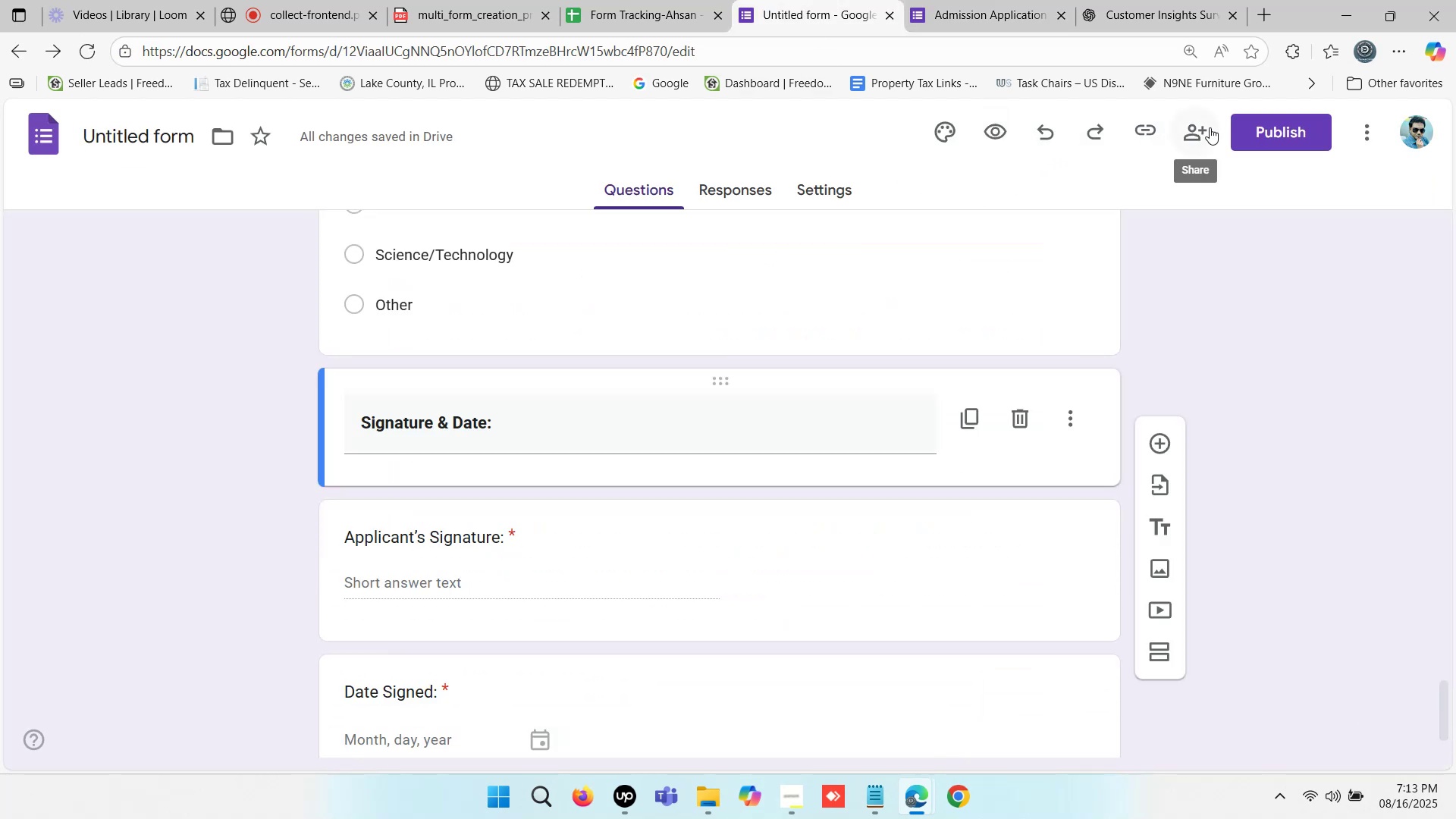 
left_click([1199, 126])
 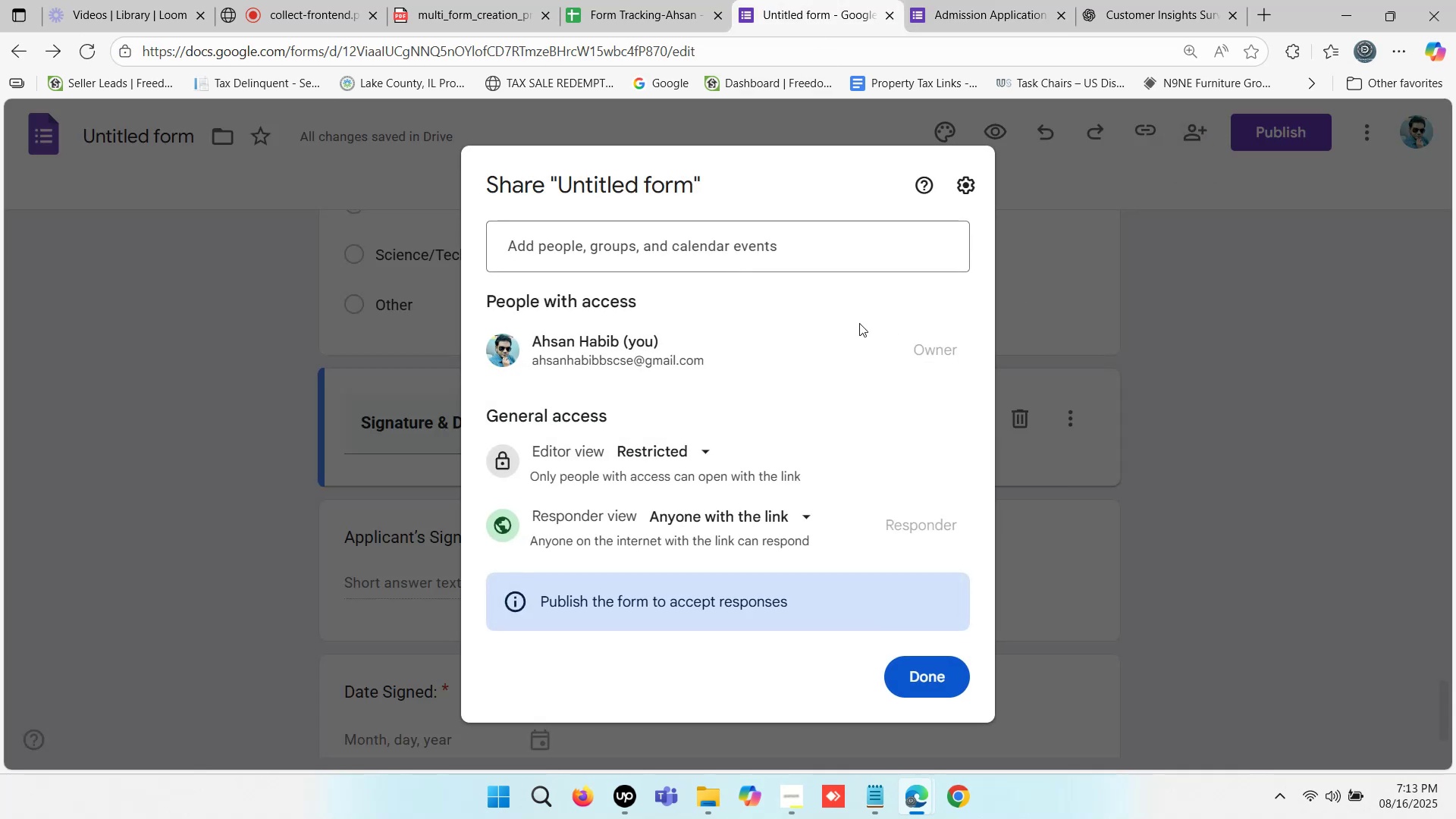 
left_click([699, 444])
 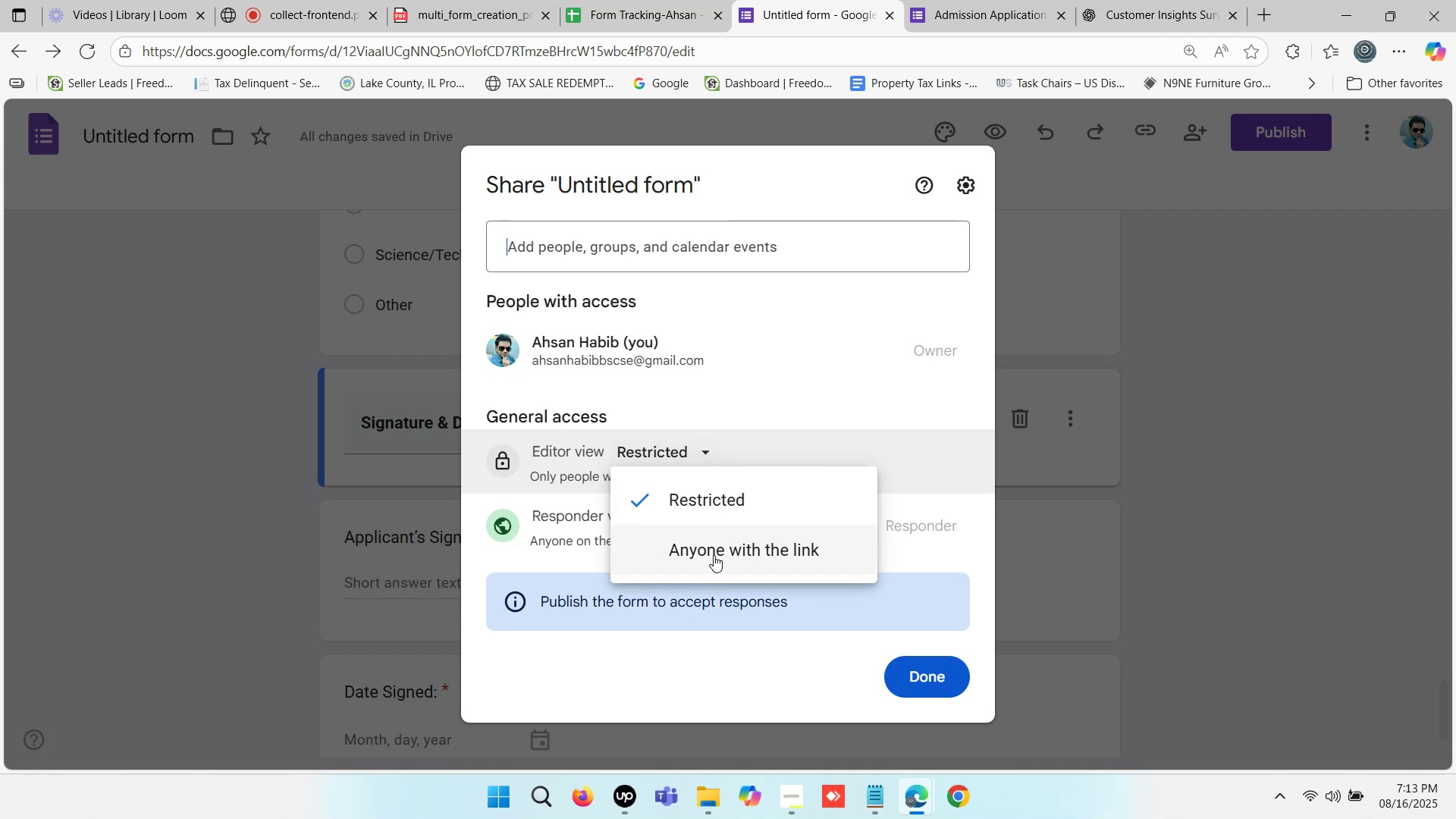 
left_click([714, 555])
 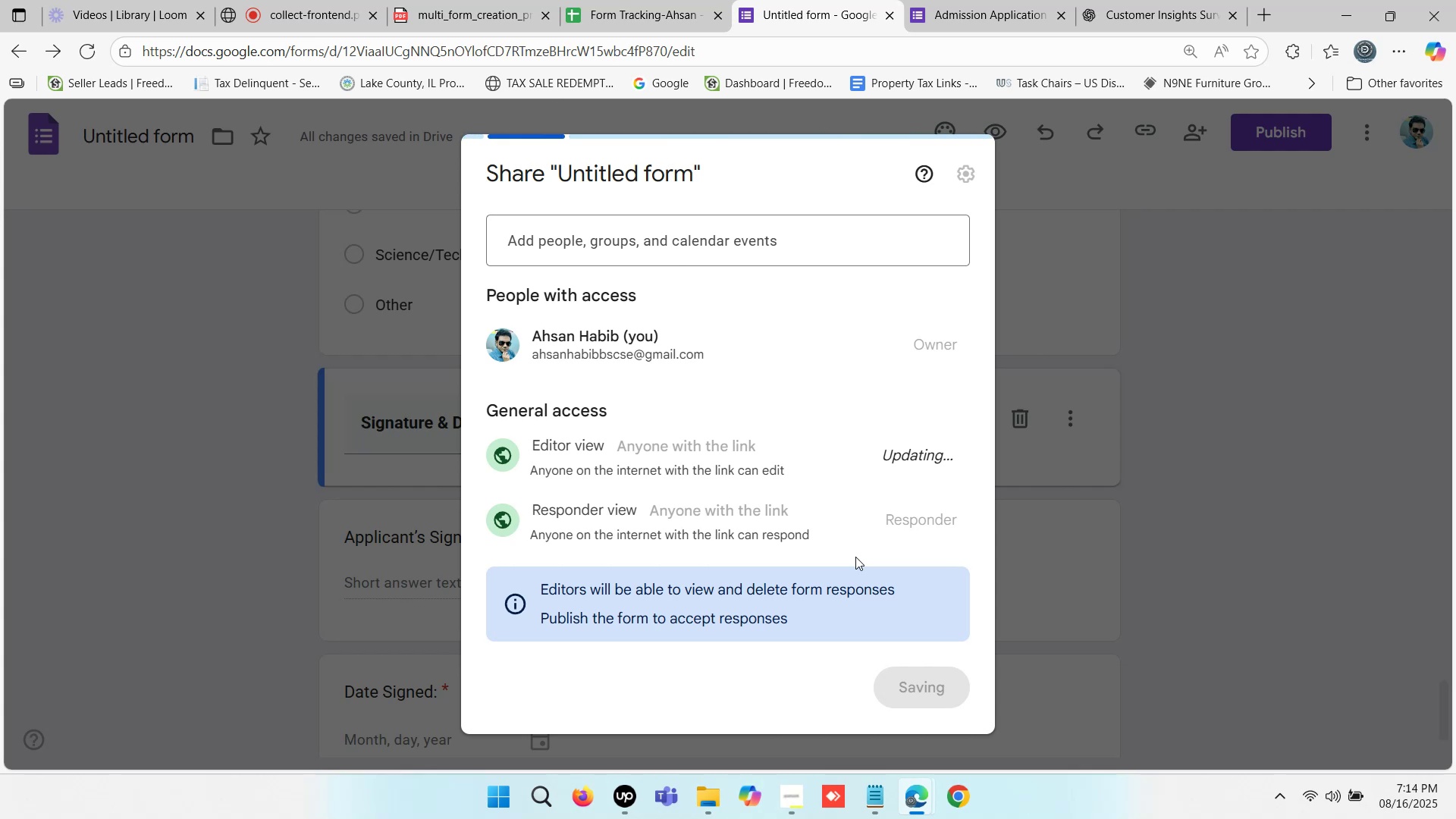 
wait(18.75)
 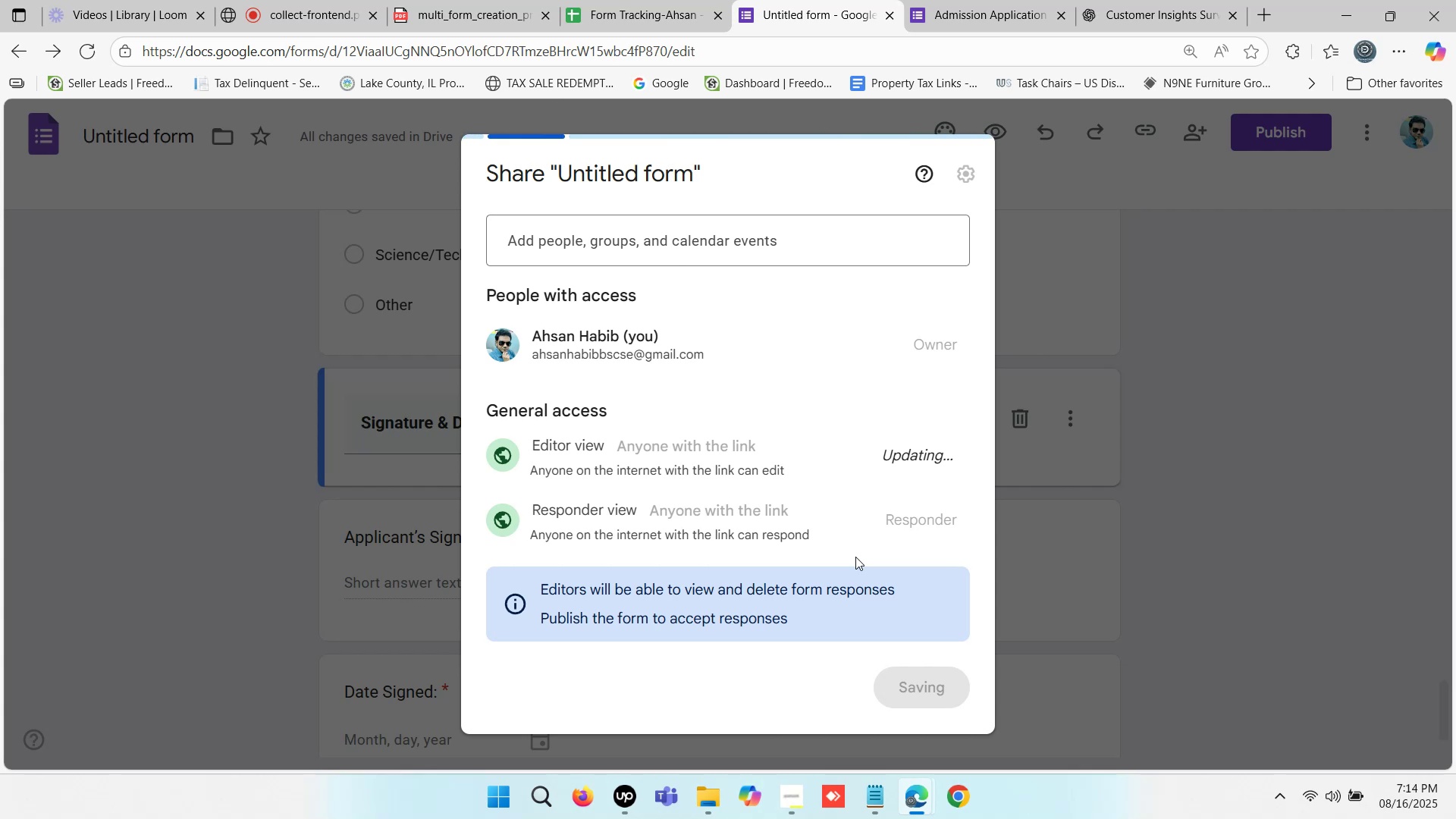 
left_click([924, 671])
 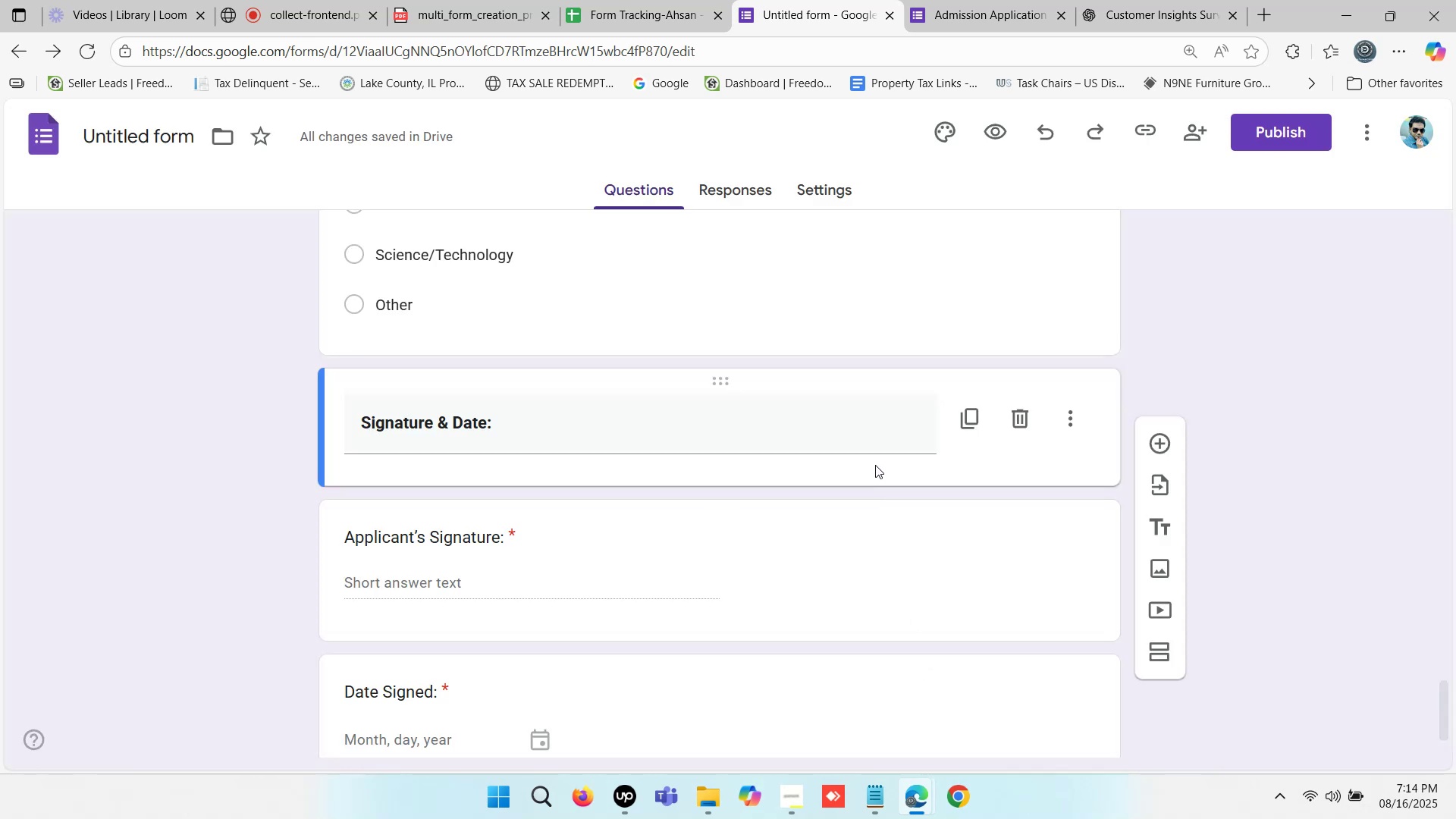 
wait(5.63)
 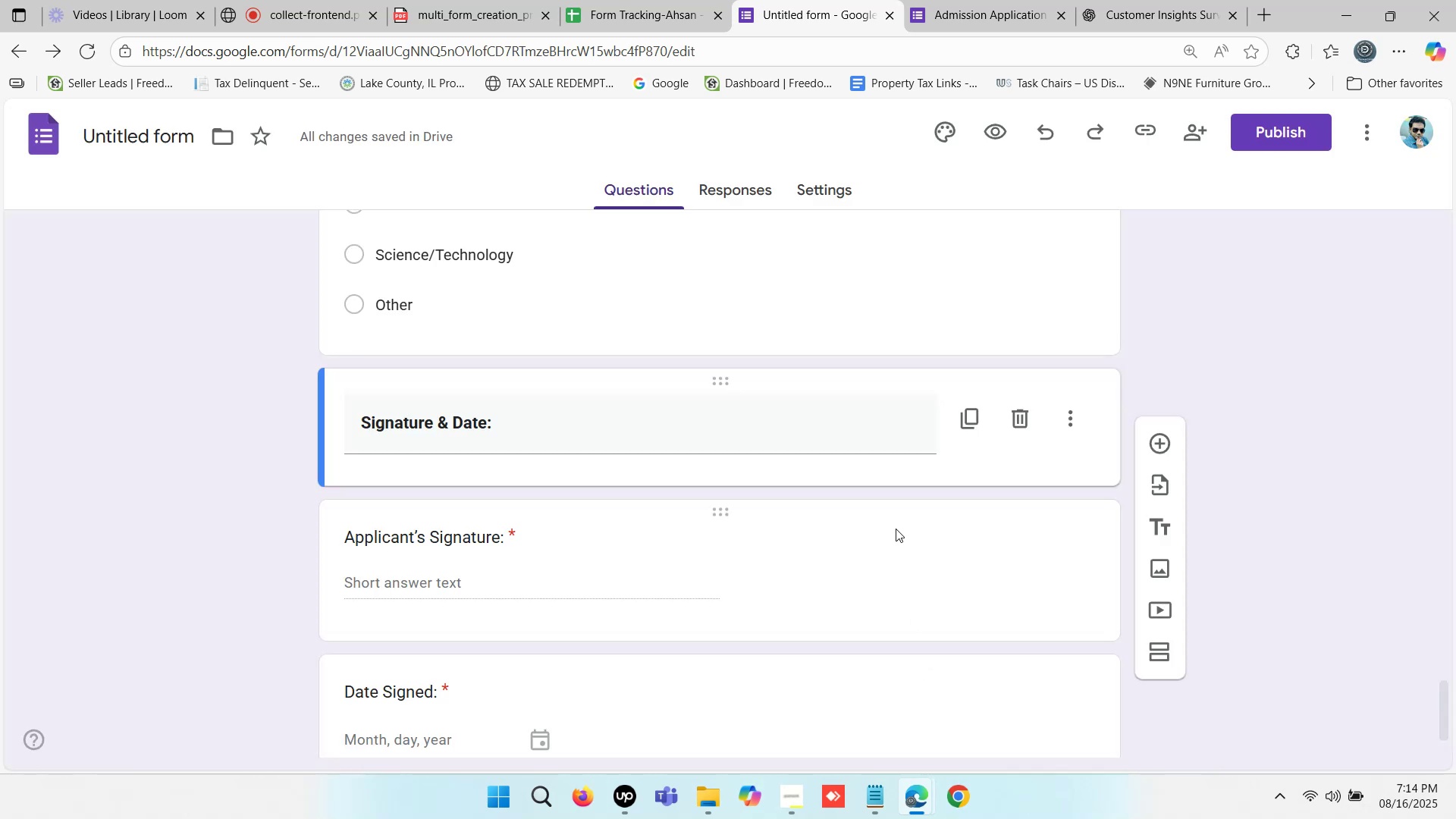 
scroll: coordinate [821, 407], scroll_direction: up, amount: 39.0
 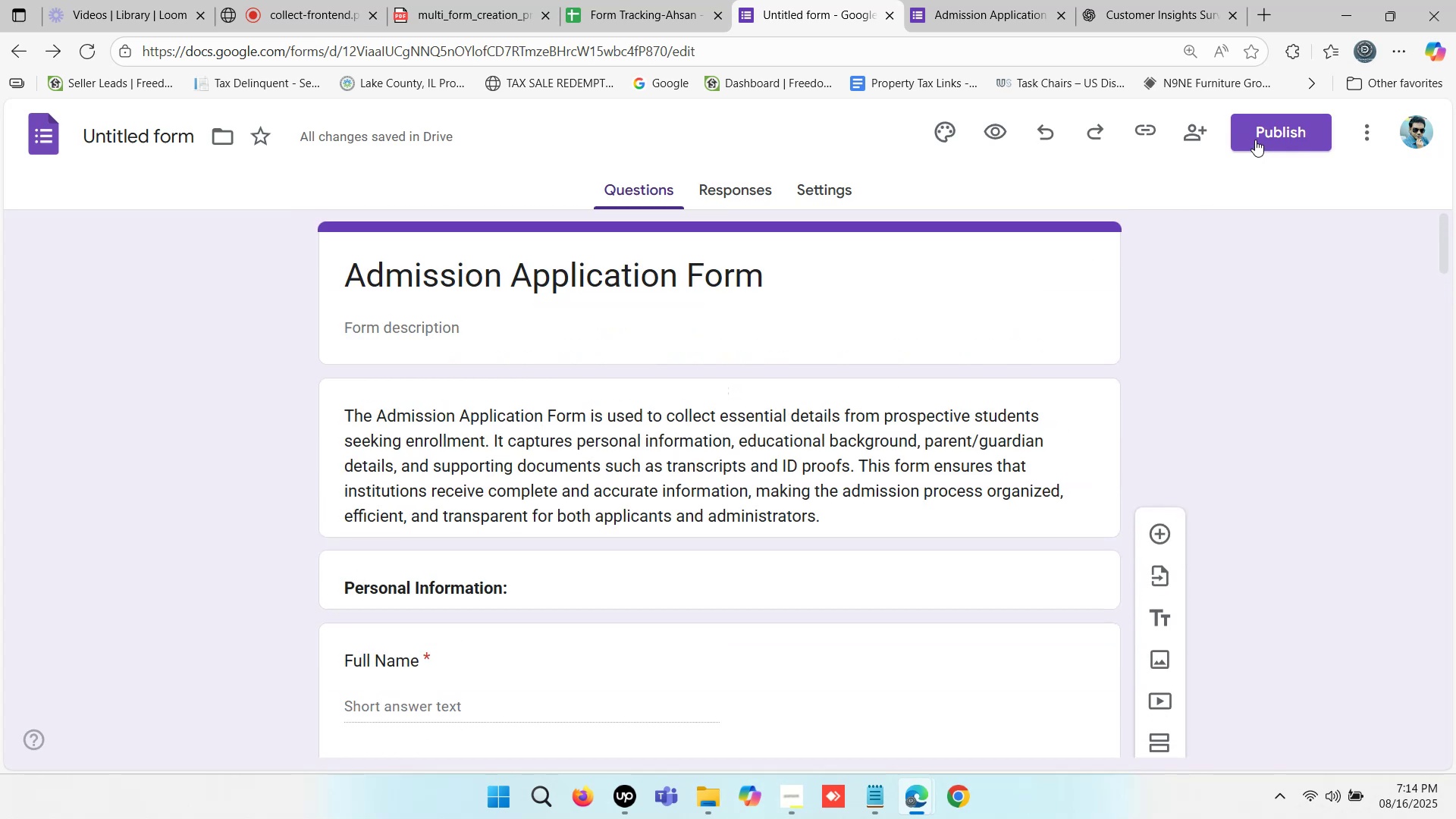 
left_click([1255, 140])
 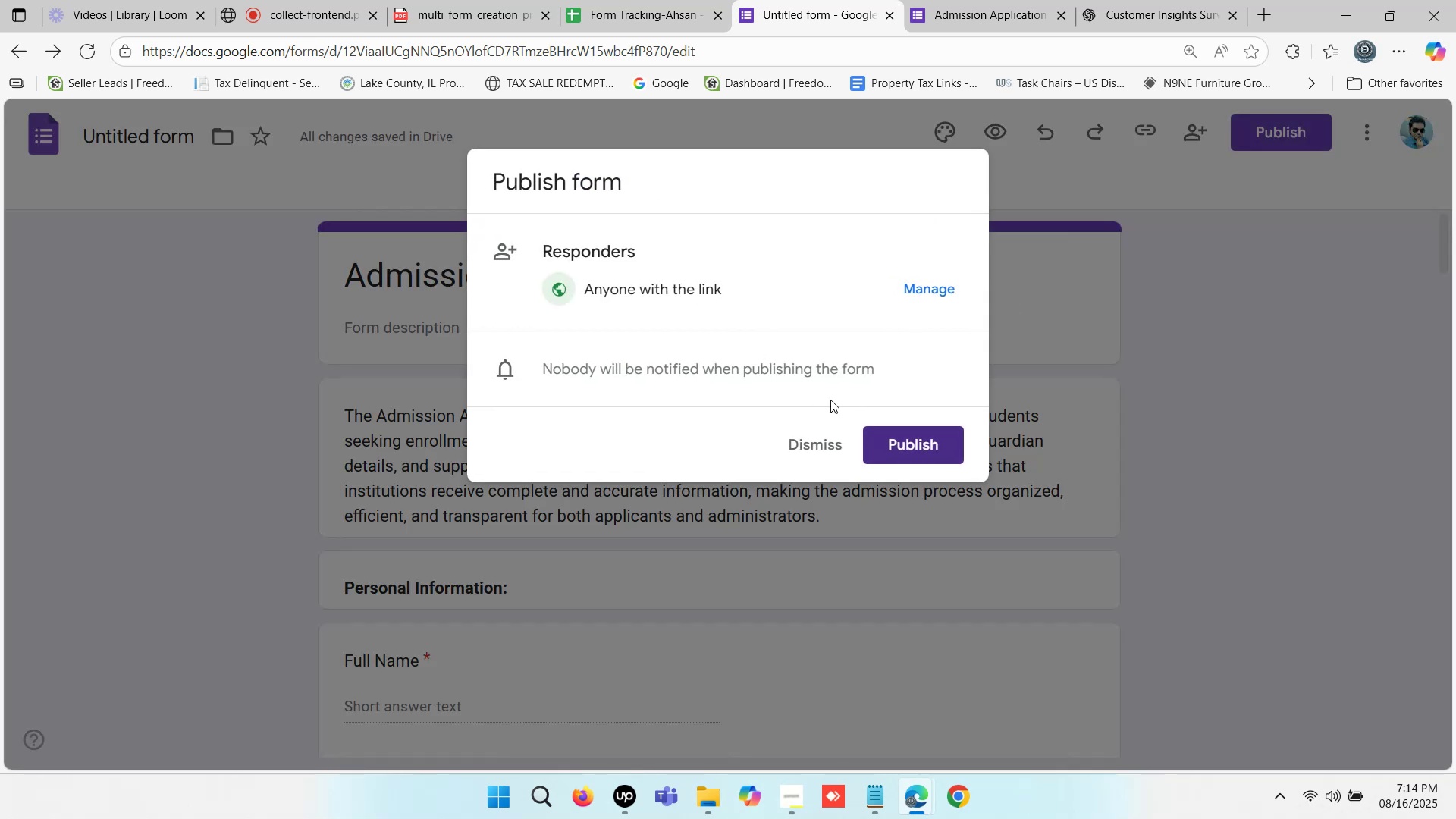 
left_click([896, 441])
 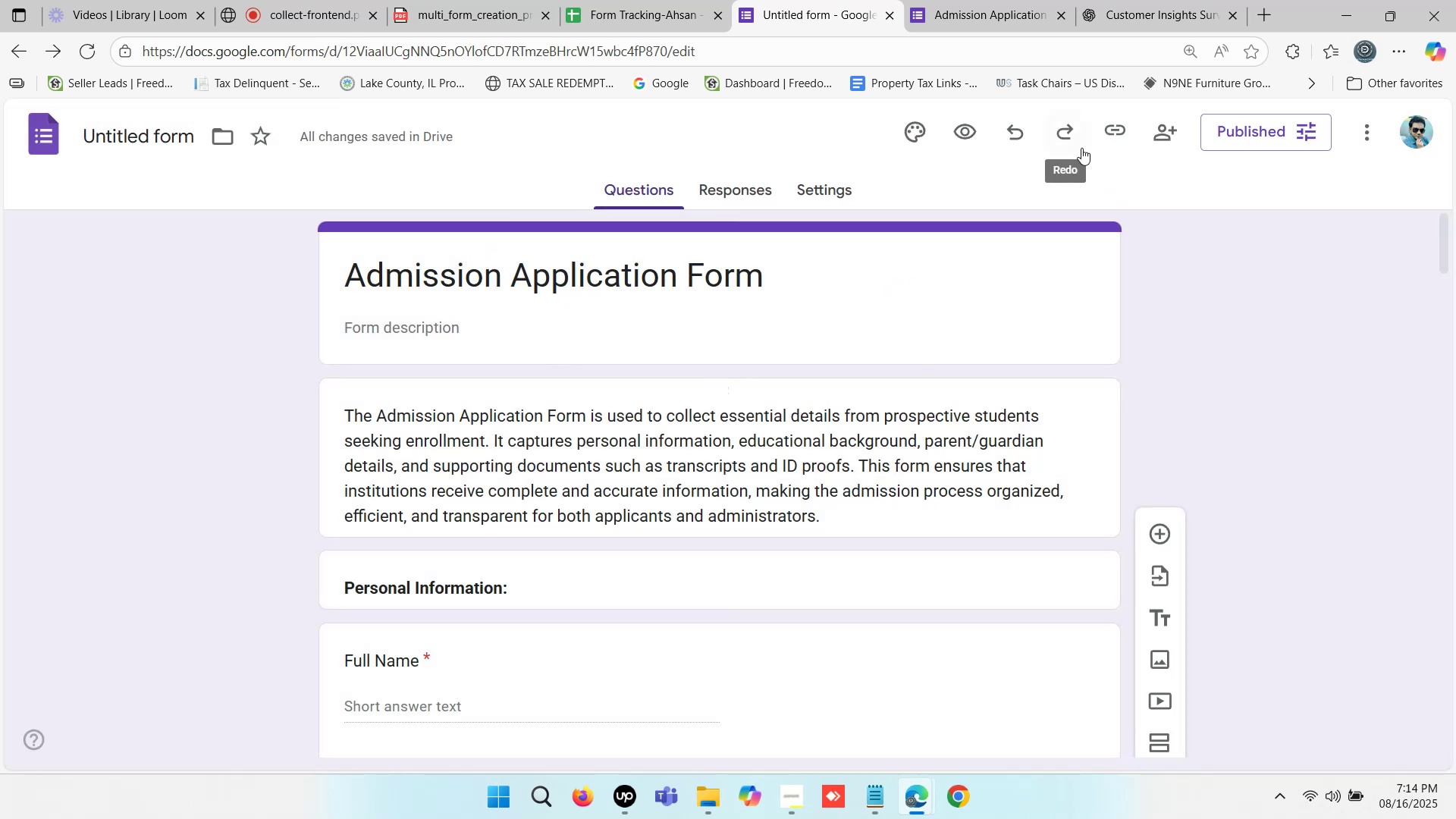 
wait(5.61)
 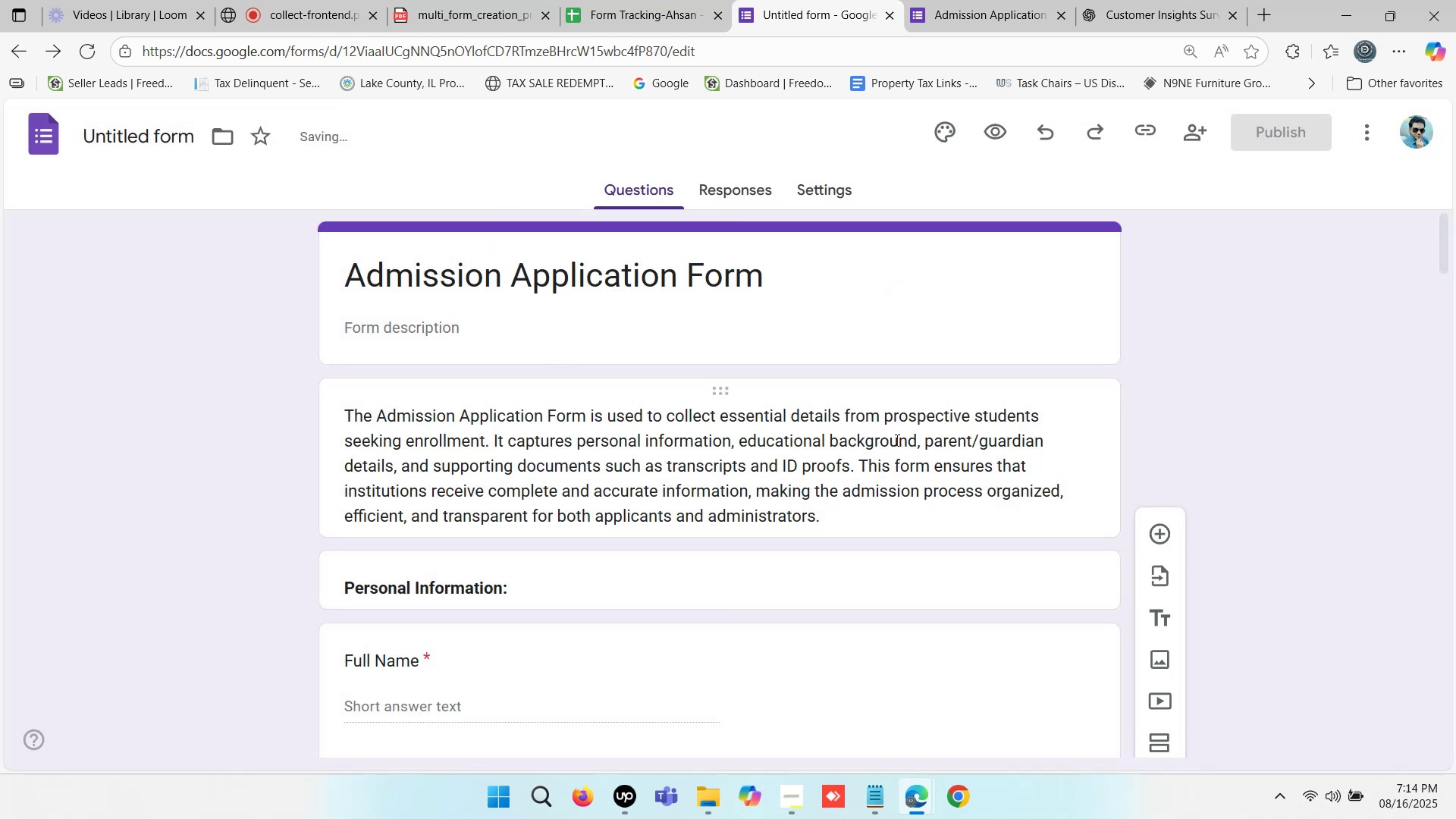 
left_click([1113, 130])
 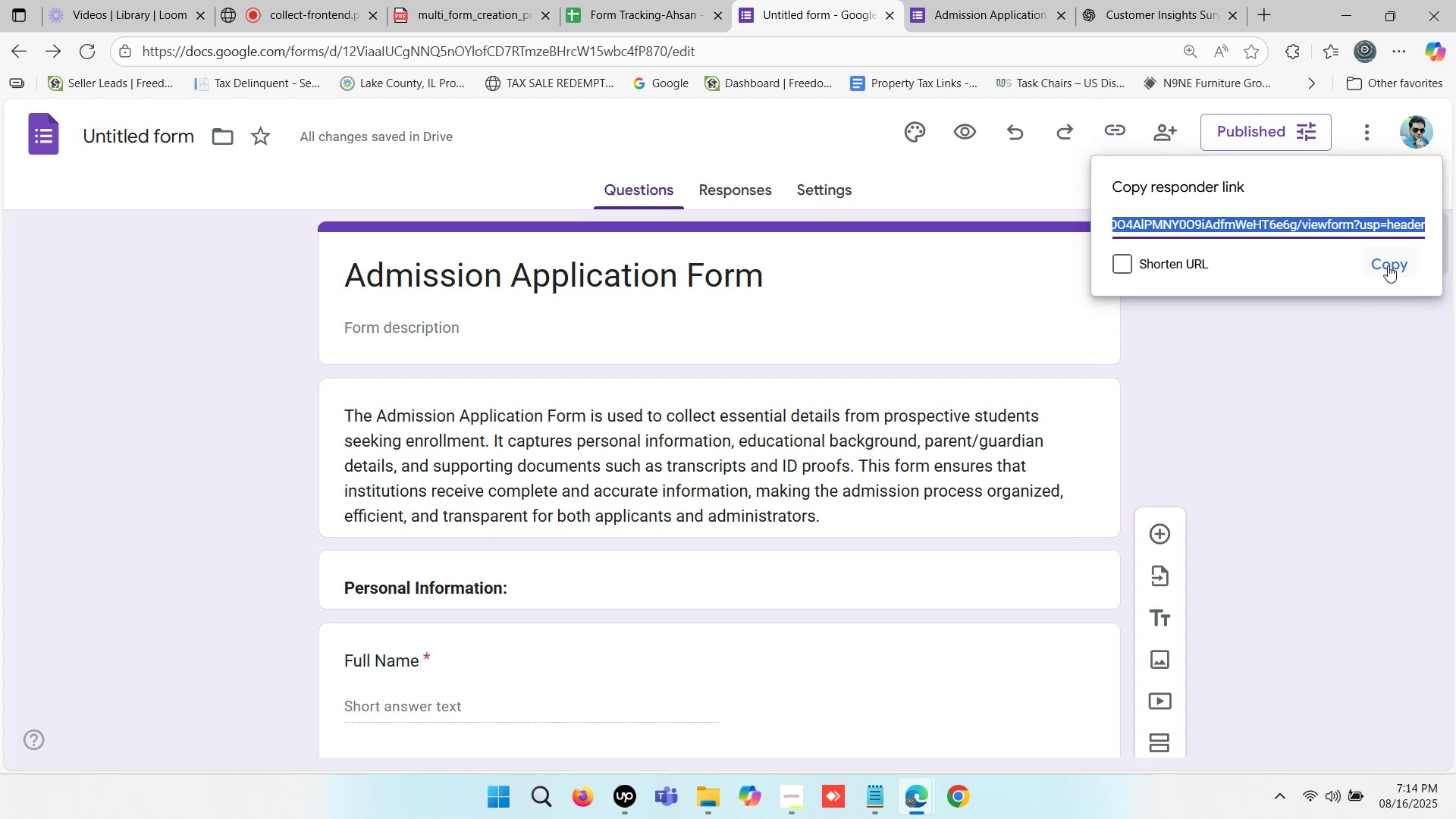 
left_click([1388, 265])
 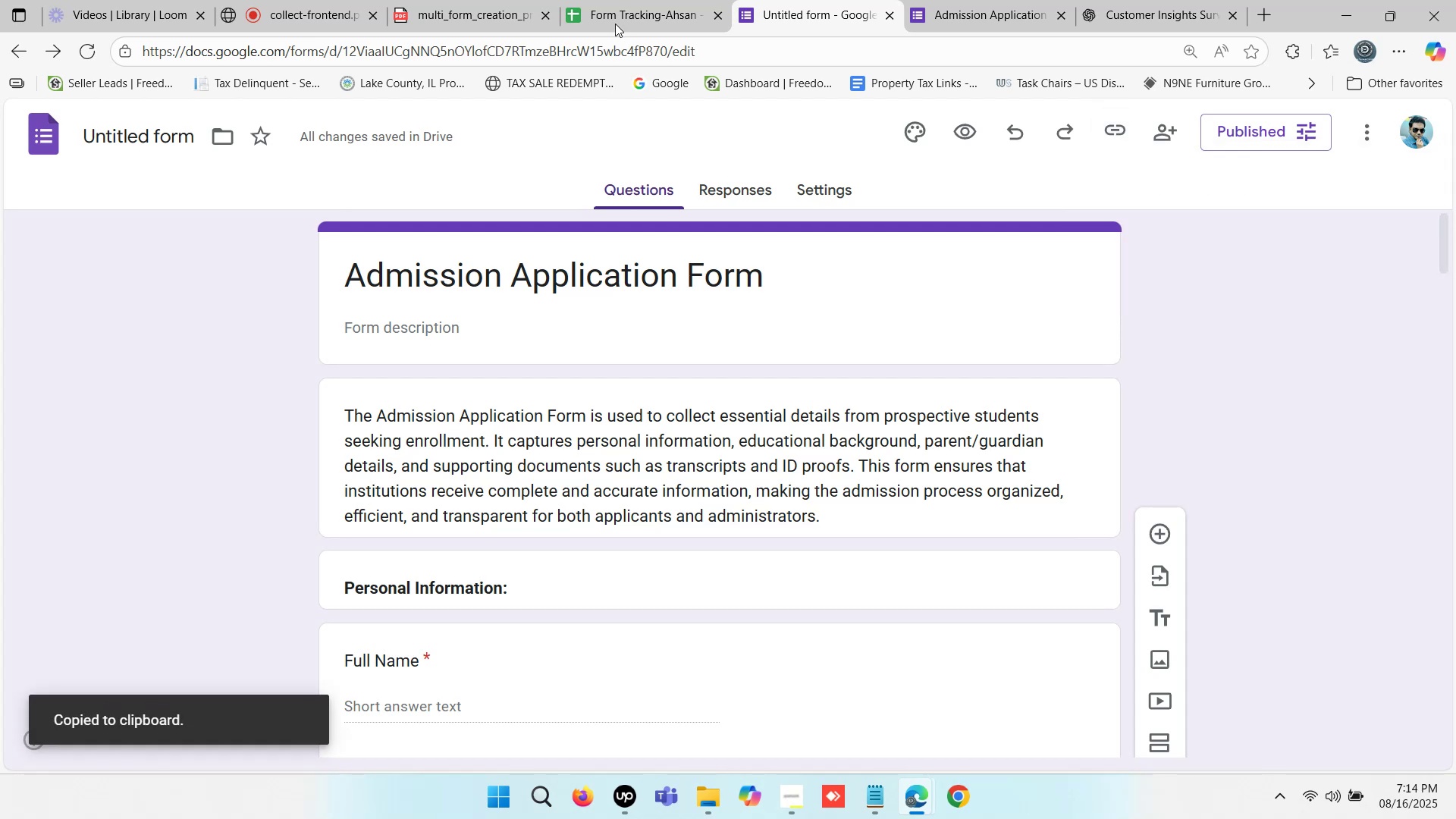 
left_click([629, 0])
 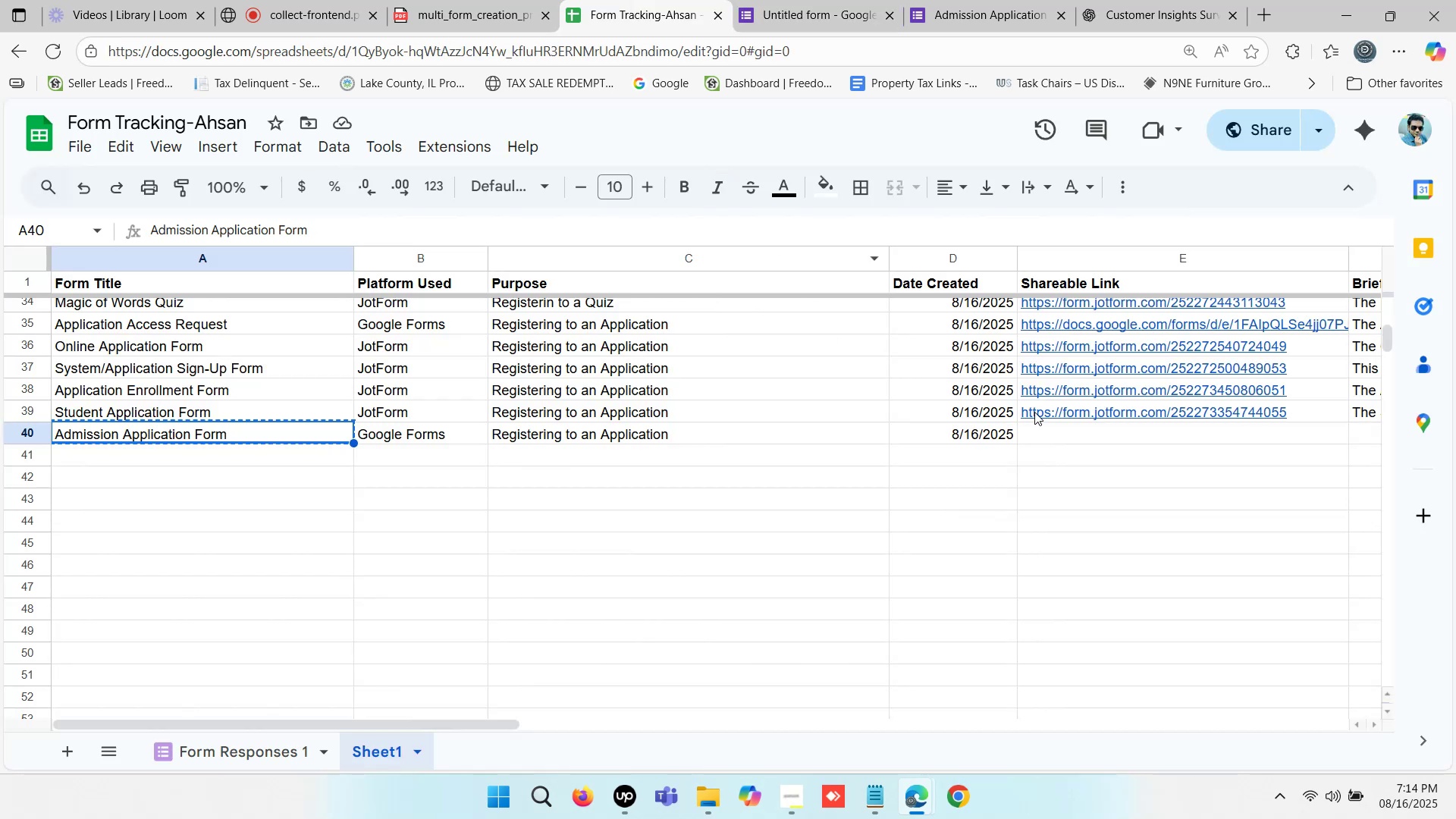 
double_click([1048, 426])
 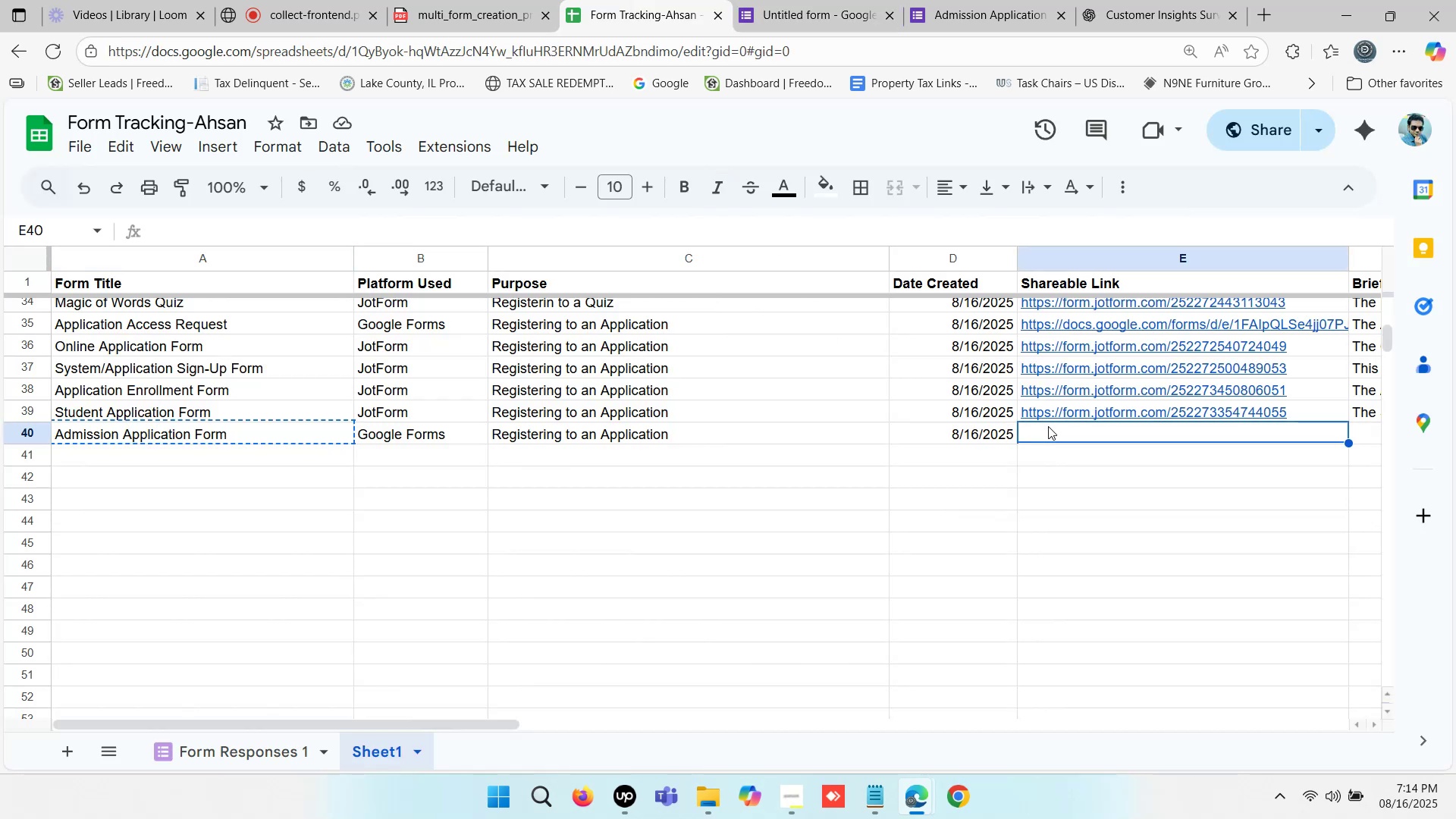 
key(Control+ControlLeft)
 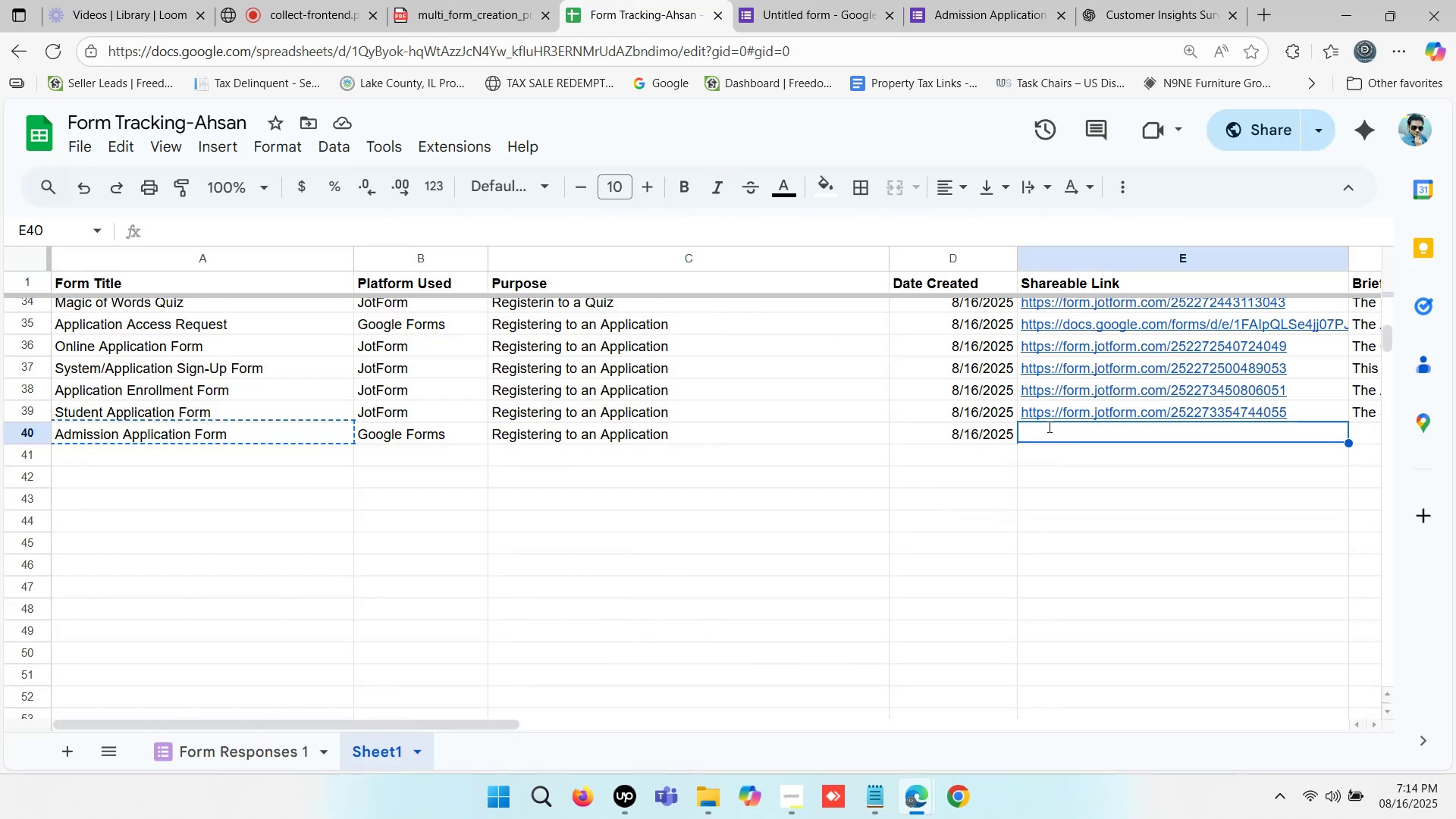 
key(Control+V)
 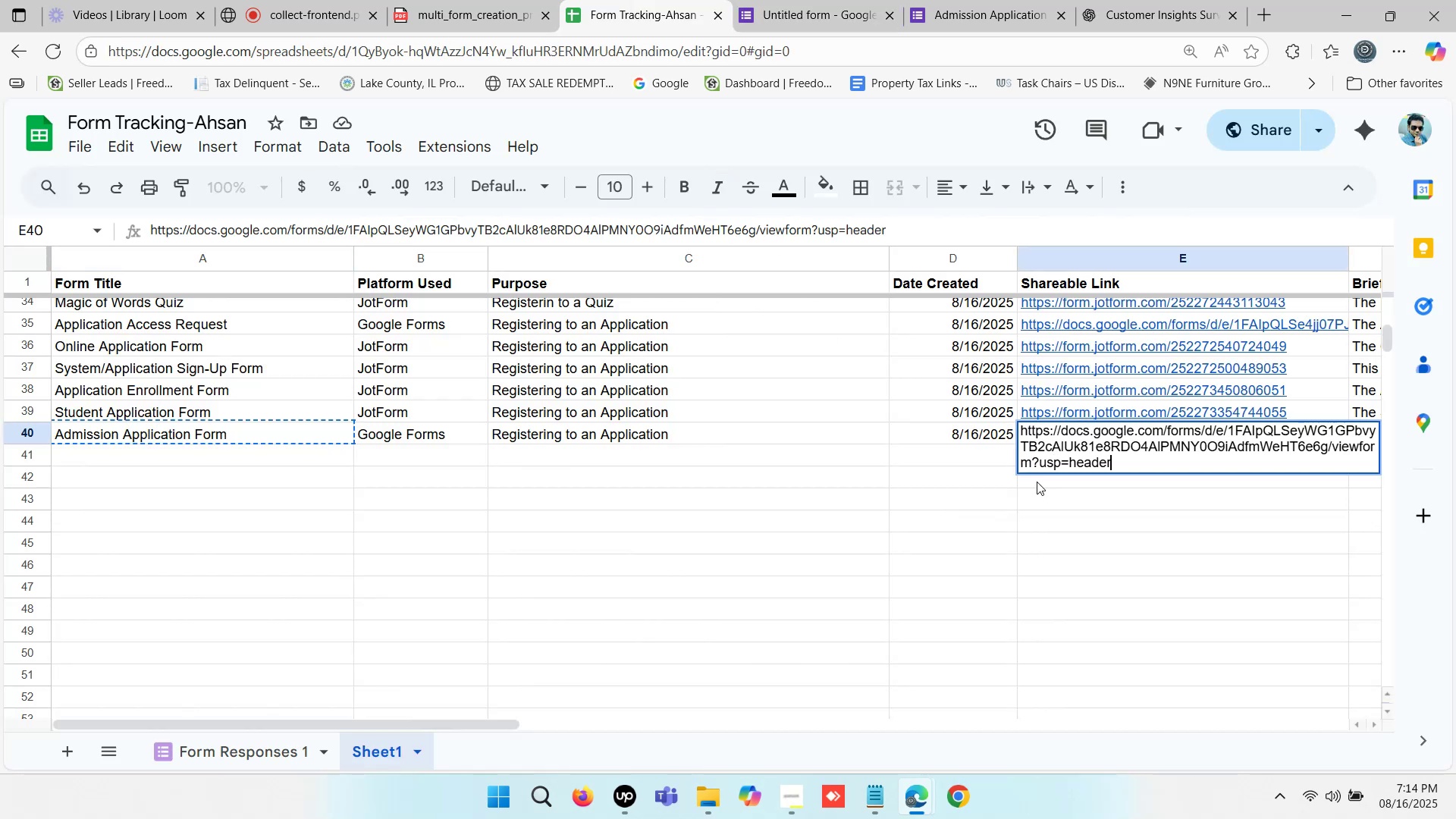 
left_click([1018, 498])
 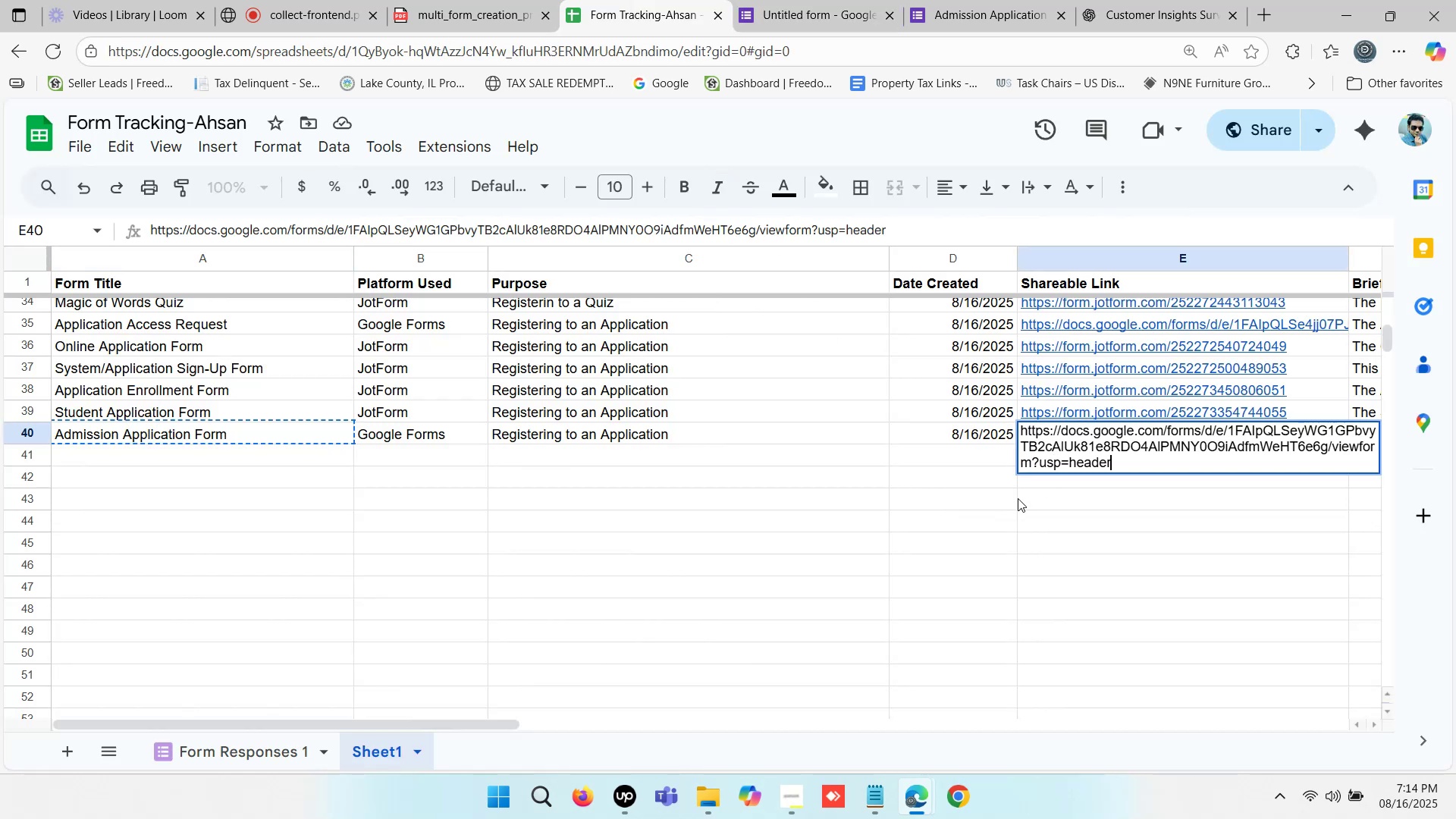 
key(ArrowRight)
 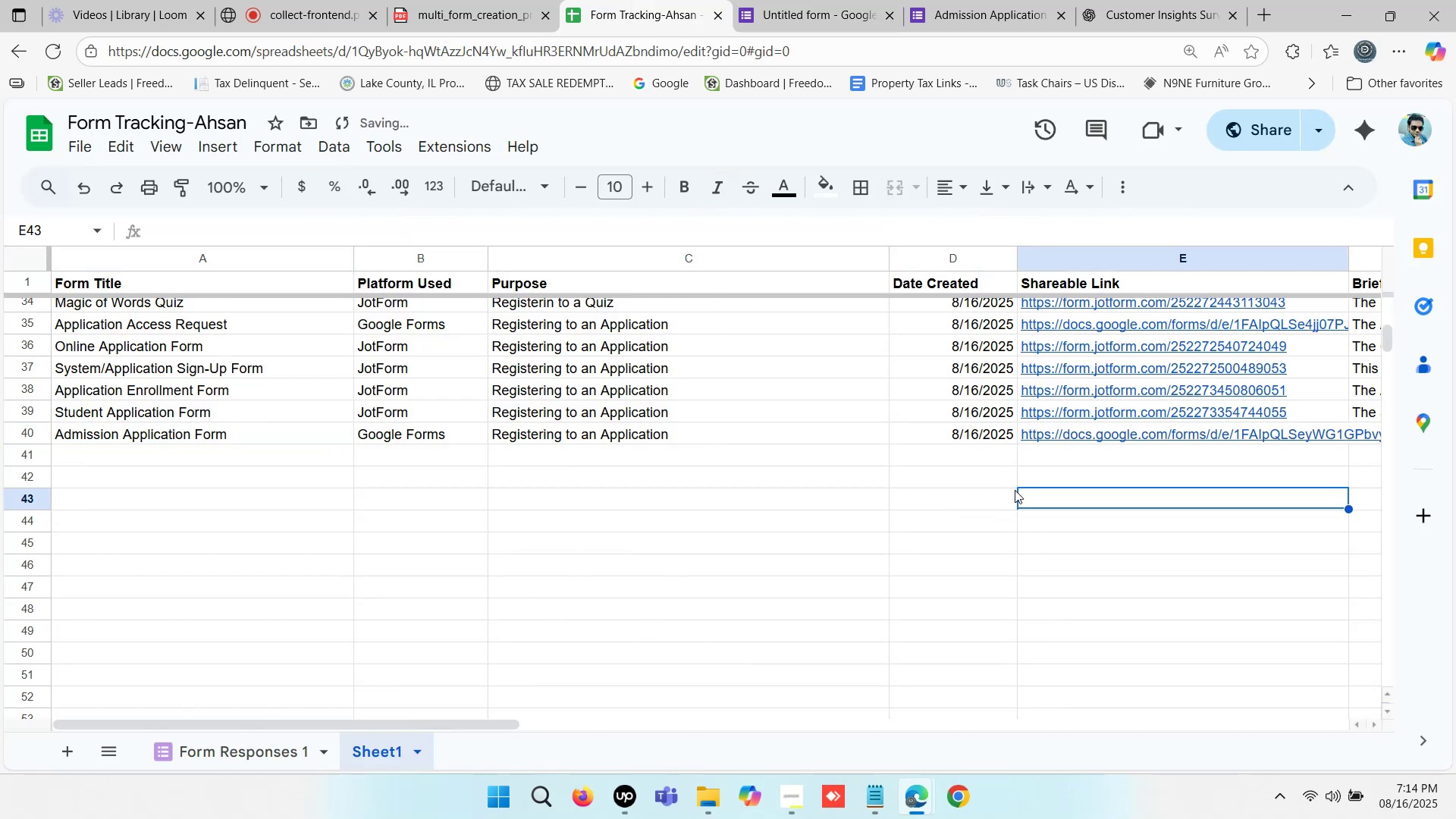 
key(ArrowRight)
 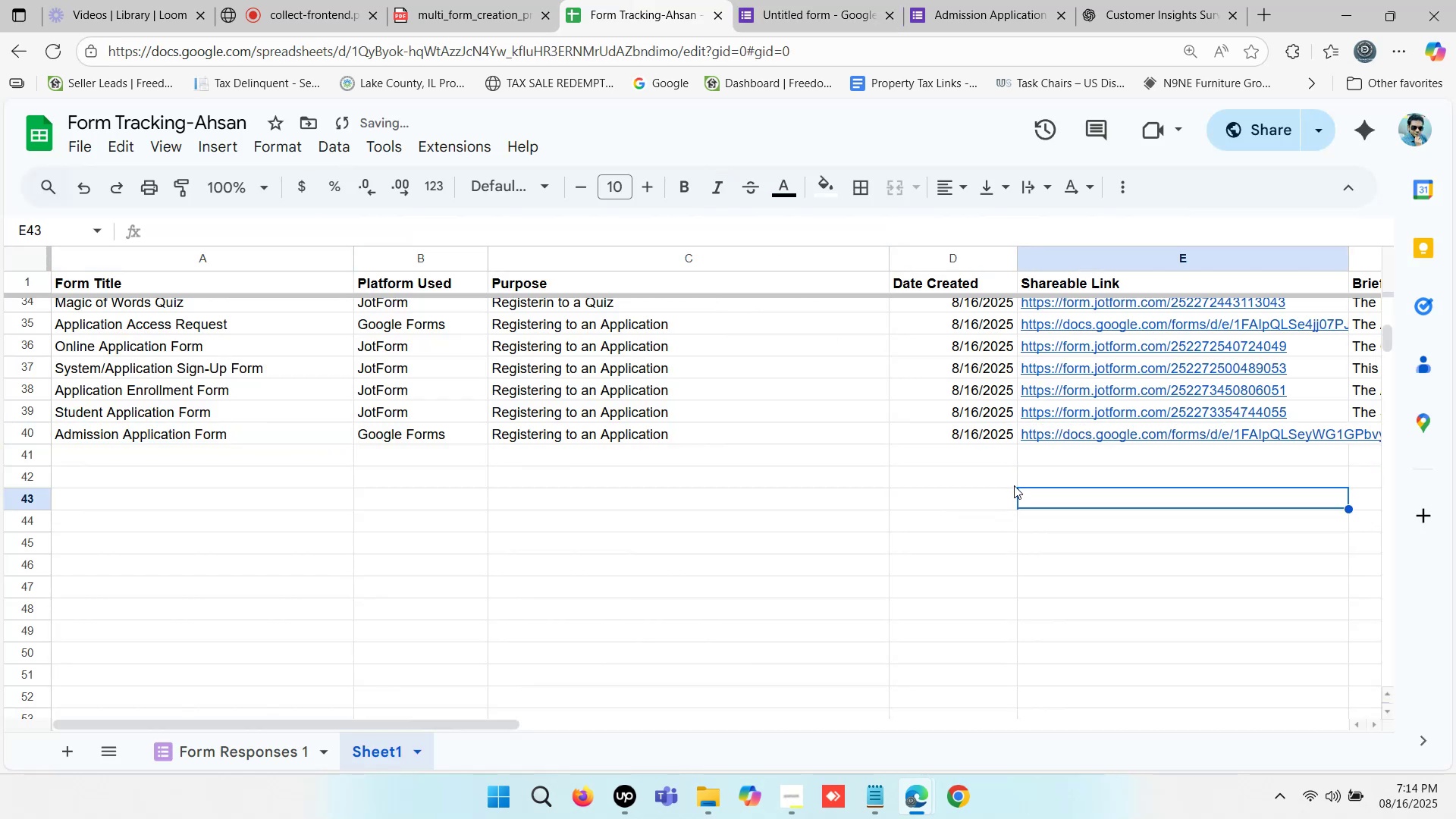 
key(ArrowRight)
 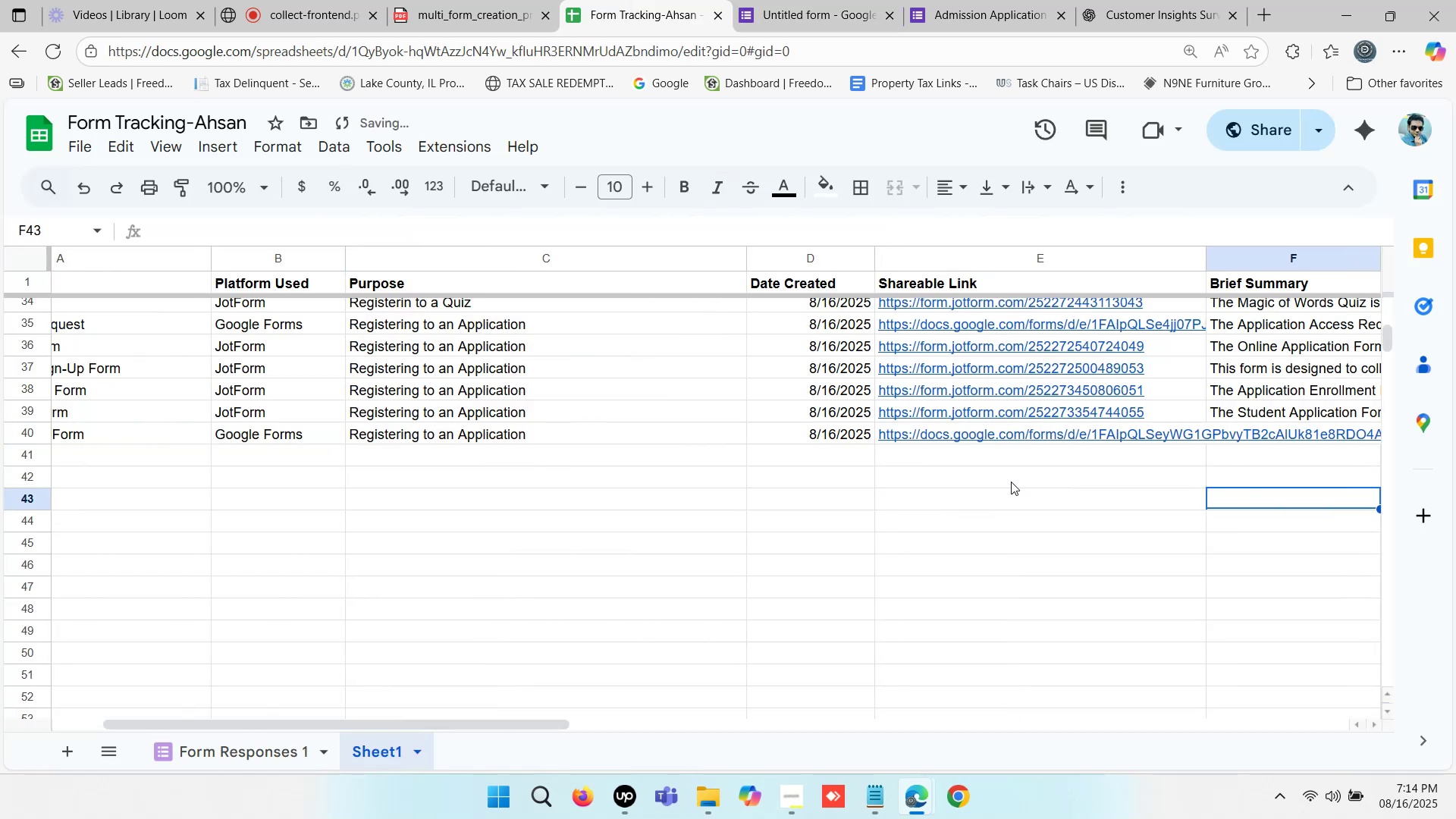 
key(ArrowRight)
 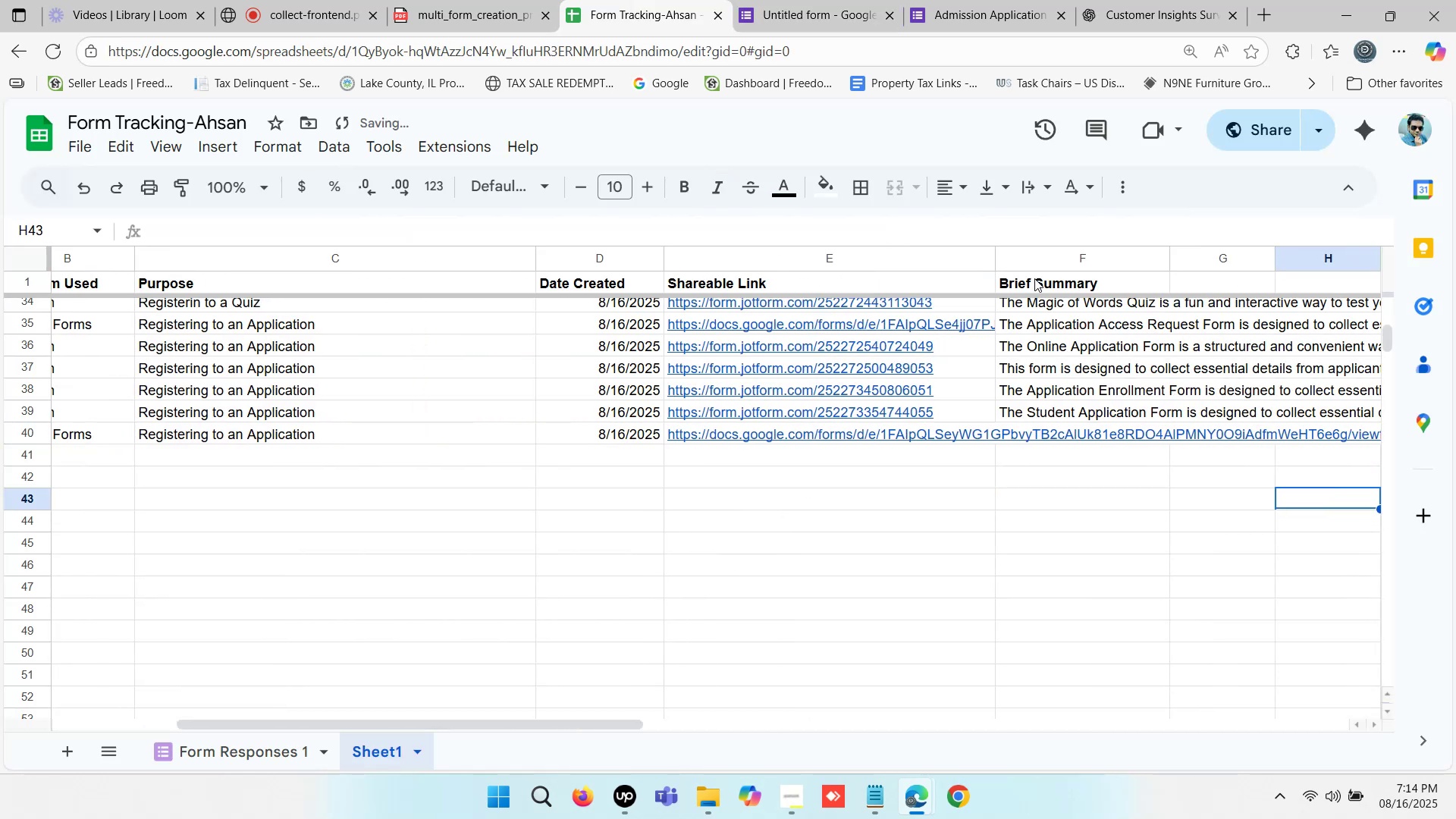 
left_click([1034, 278])
 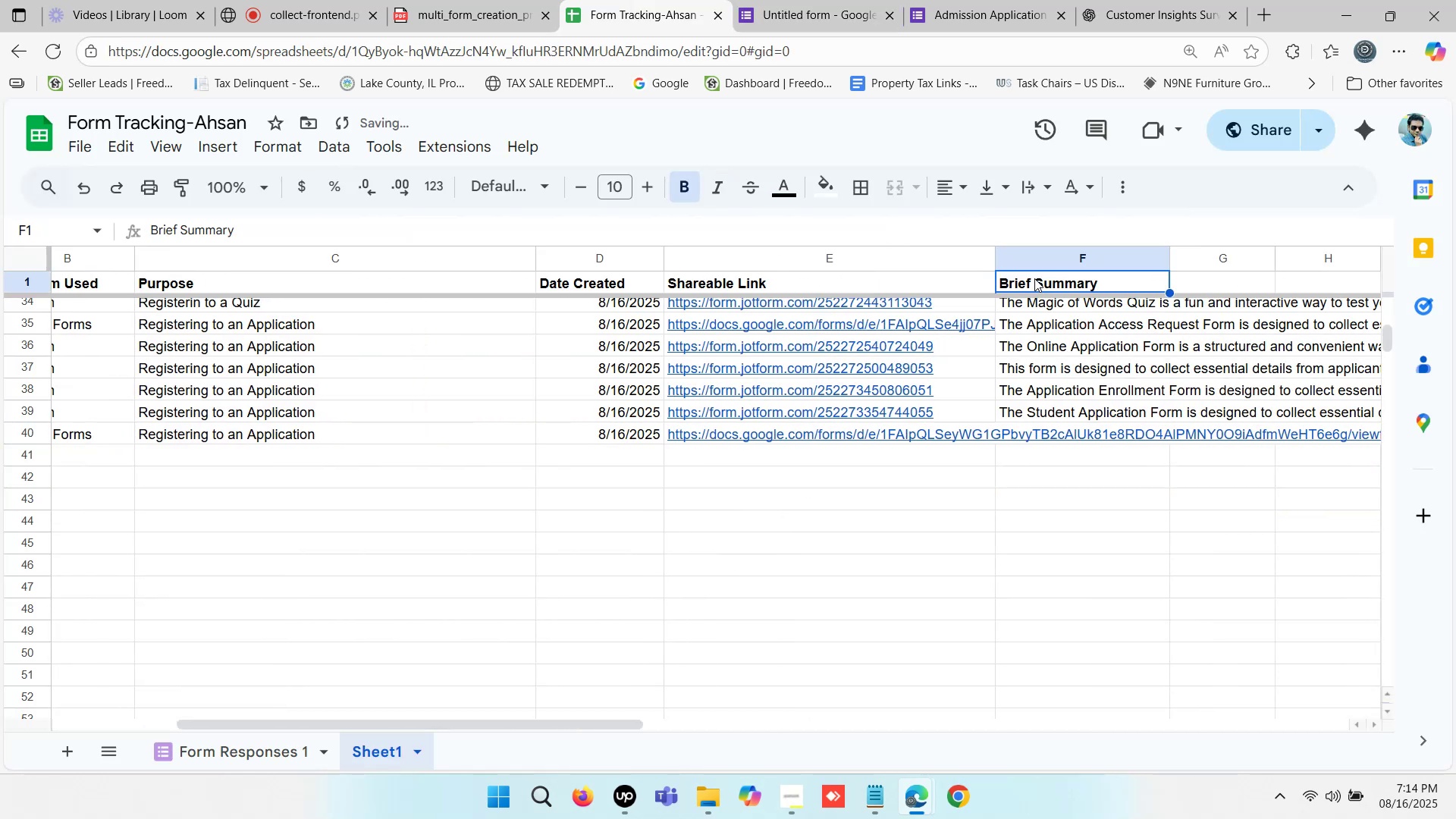 
key(Control+C)
 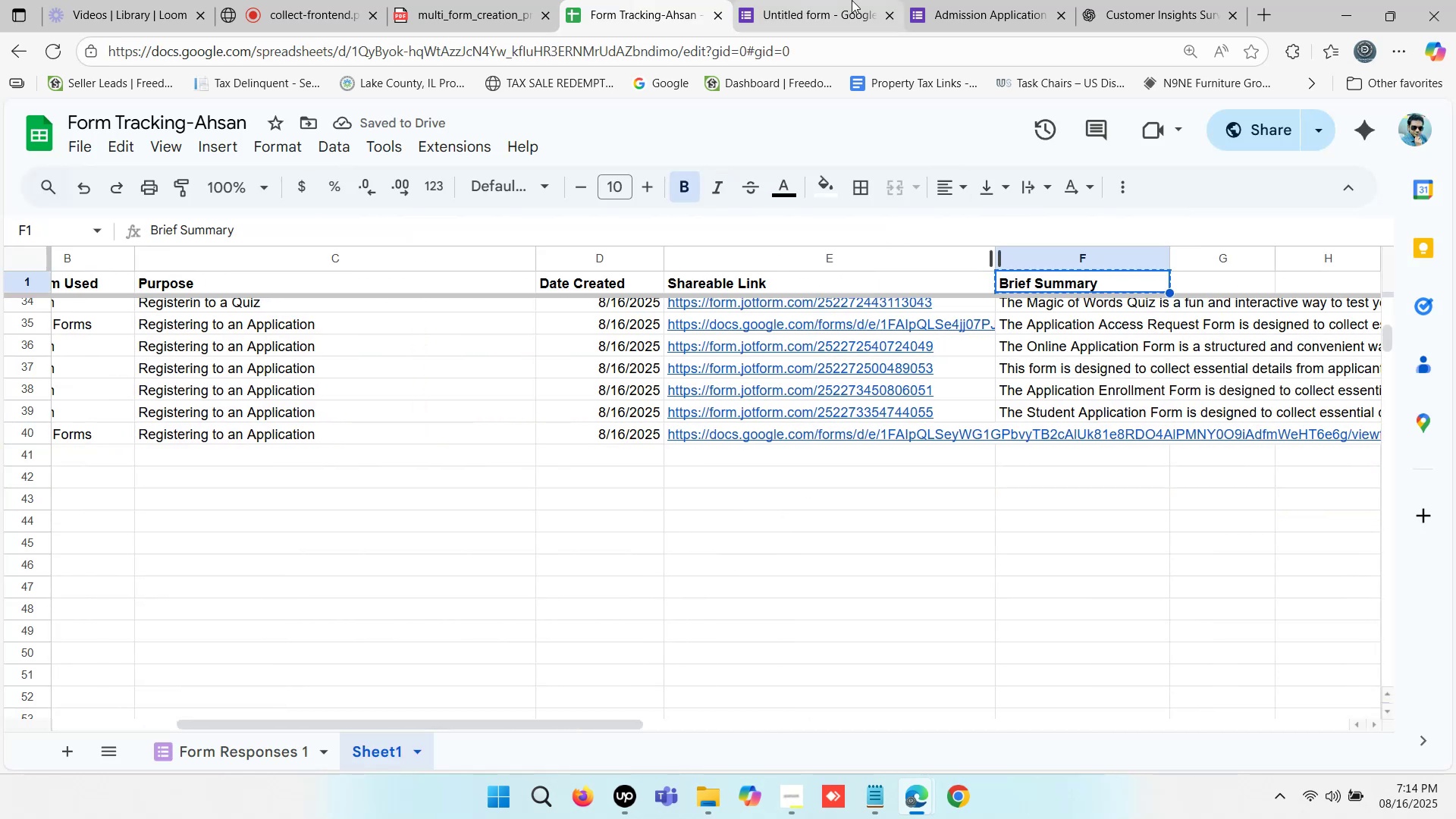 
left_click([852, 0])
 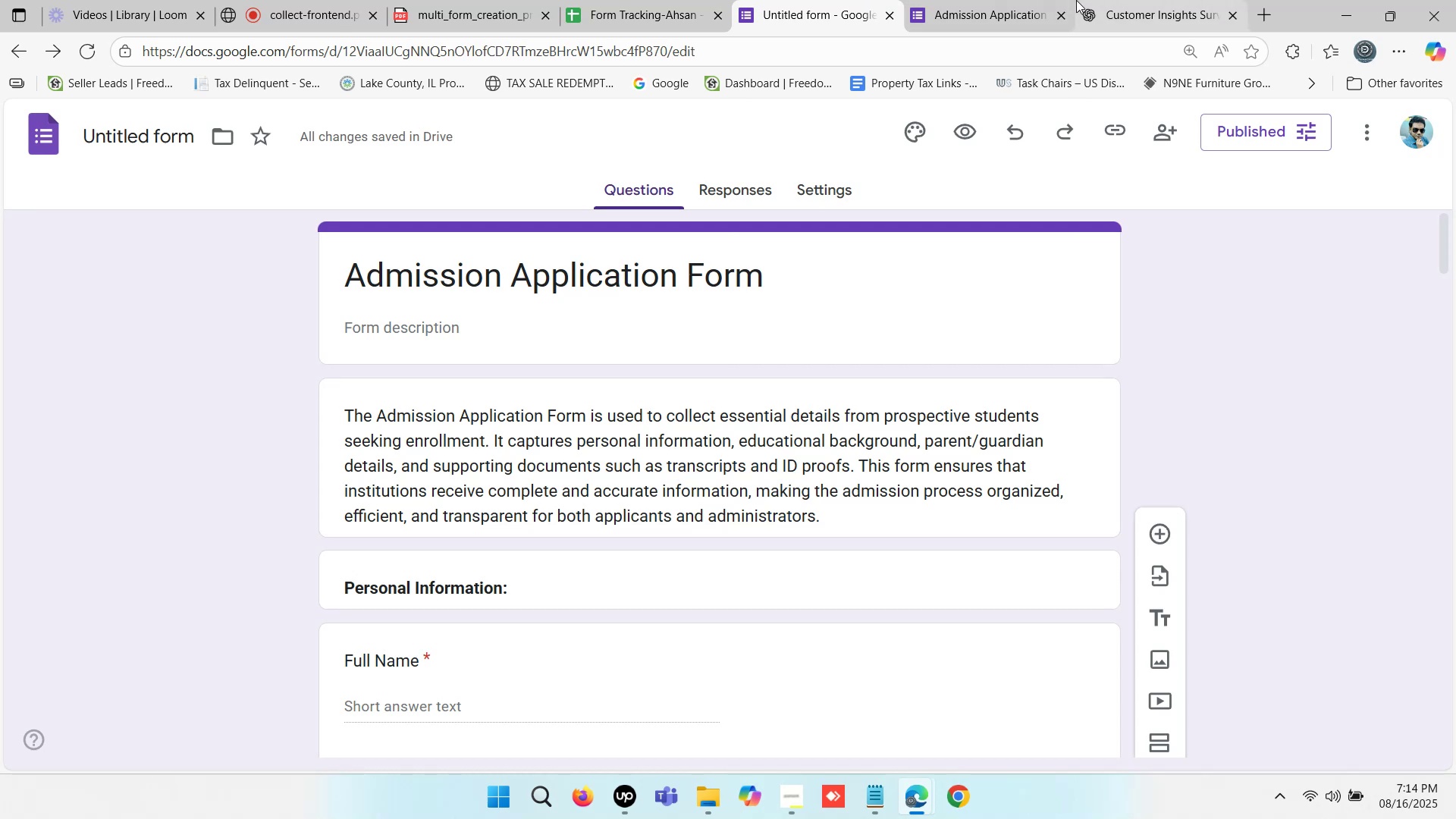 
left_click([1125, 0])
 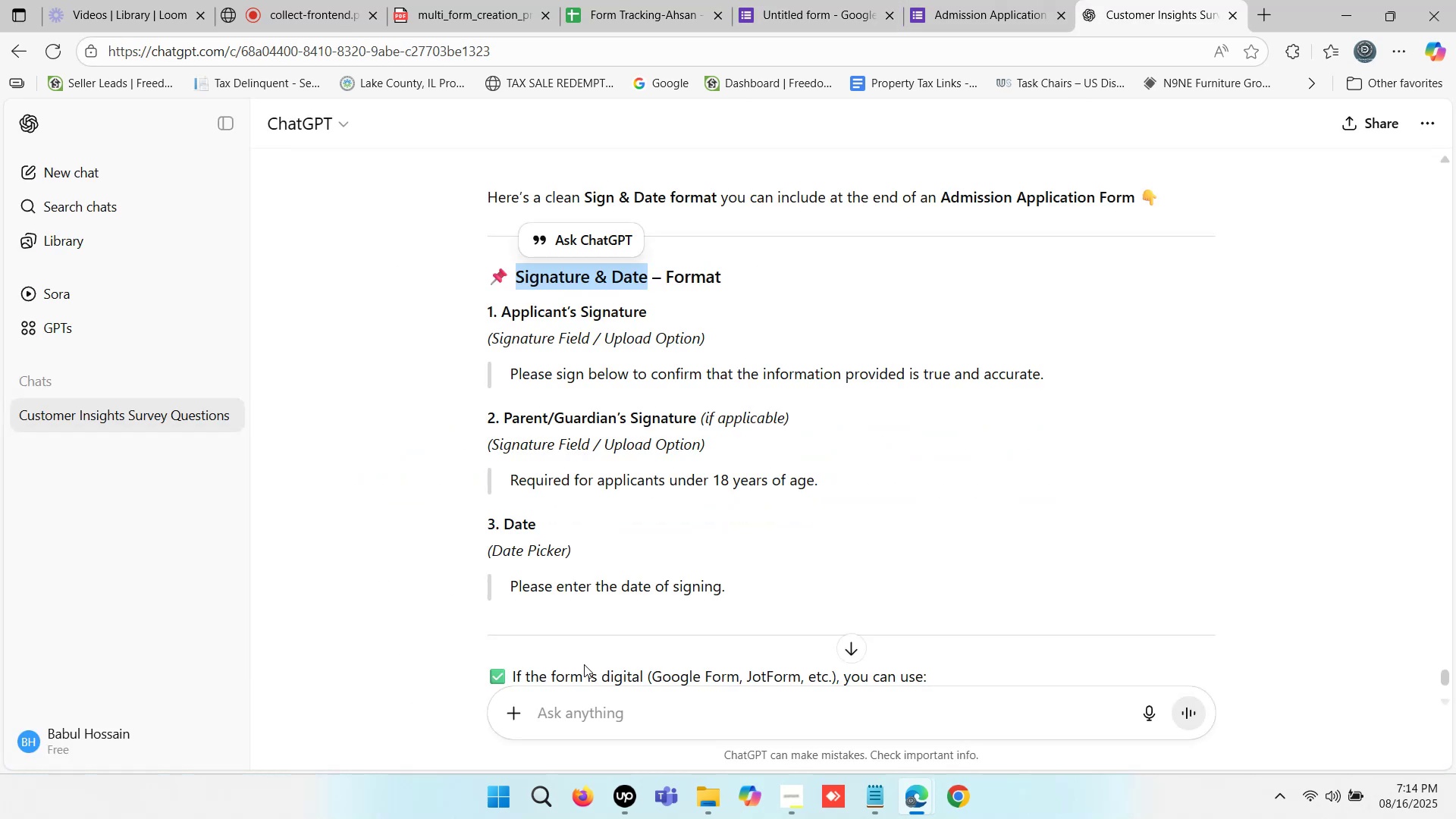 
left_click([581, 709])
 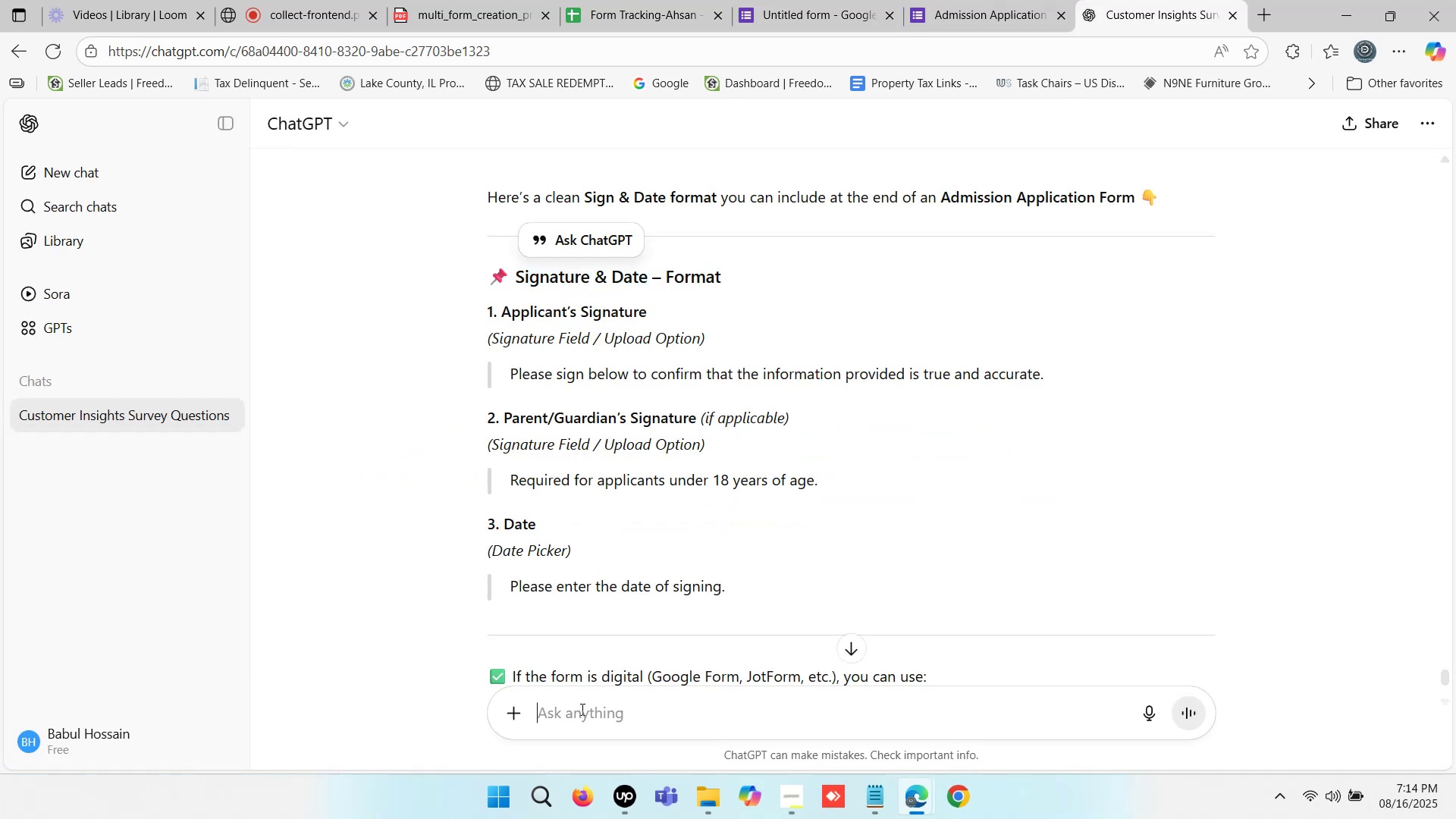 
key(Control+V)
 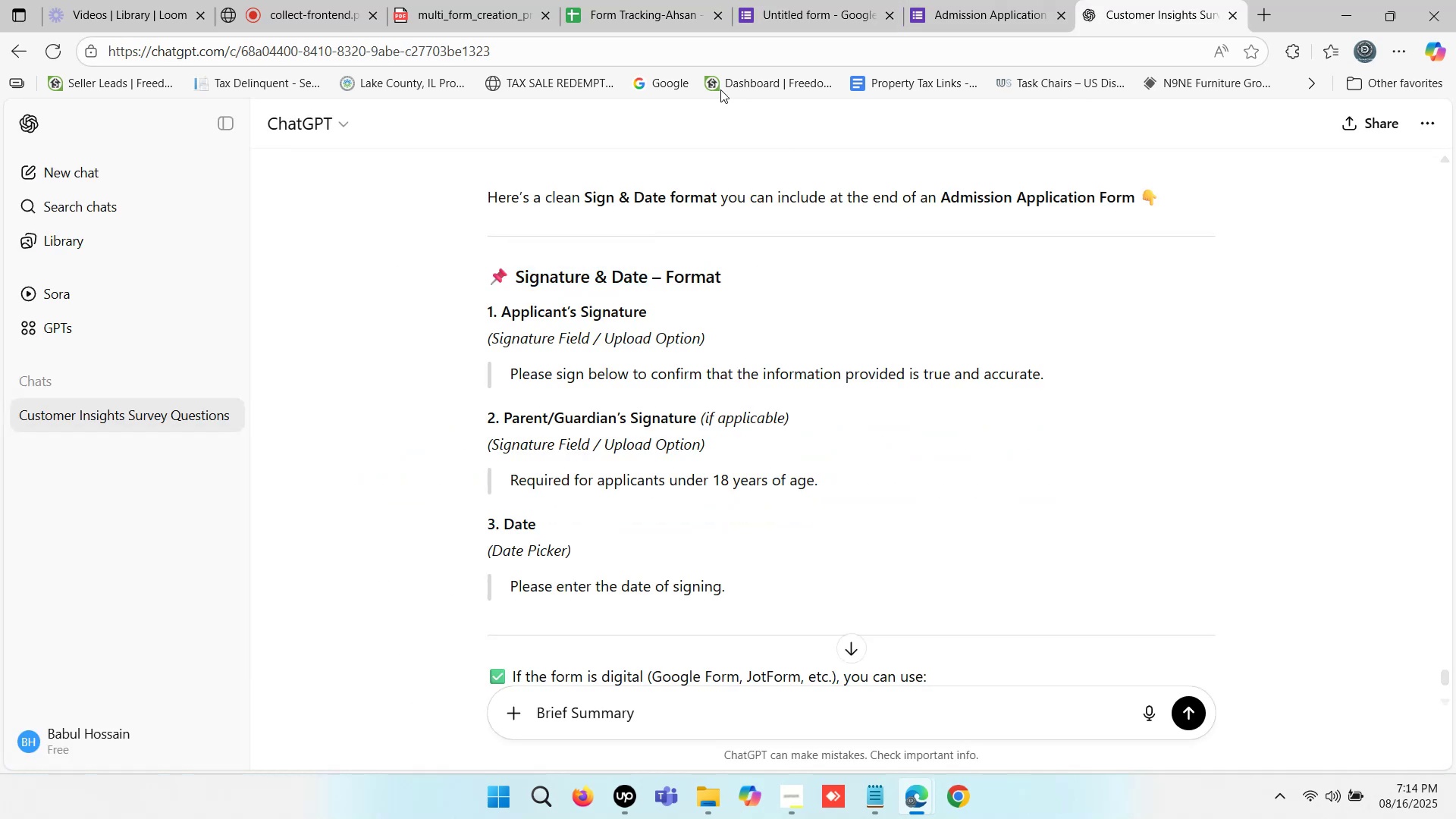 
left_click([624, 0])
 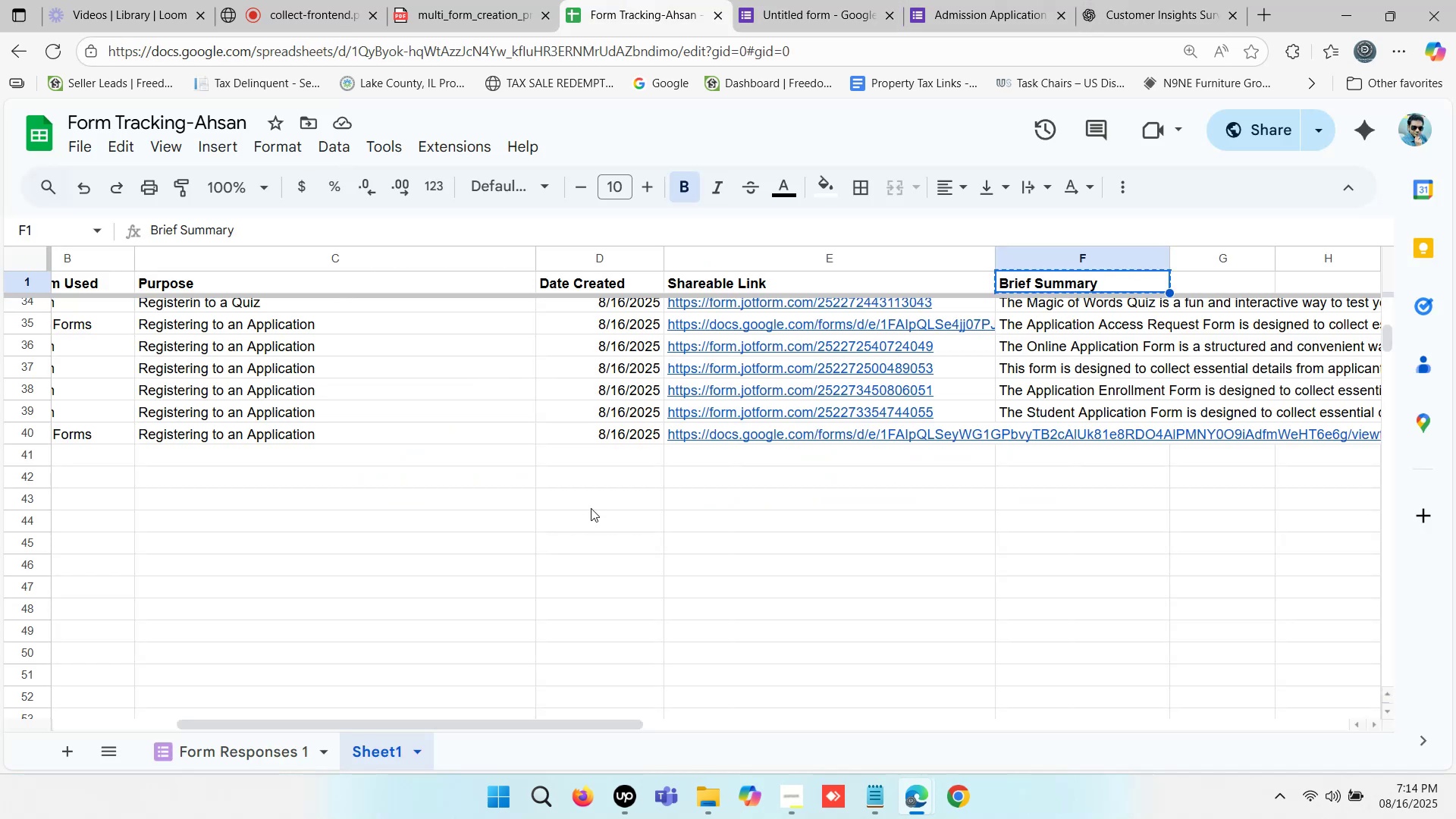 
left_click([551, 465])
 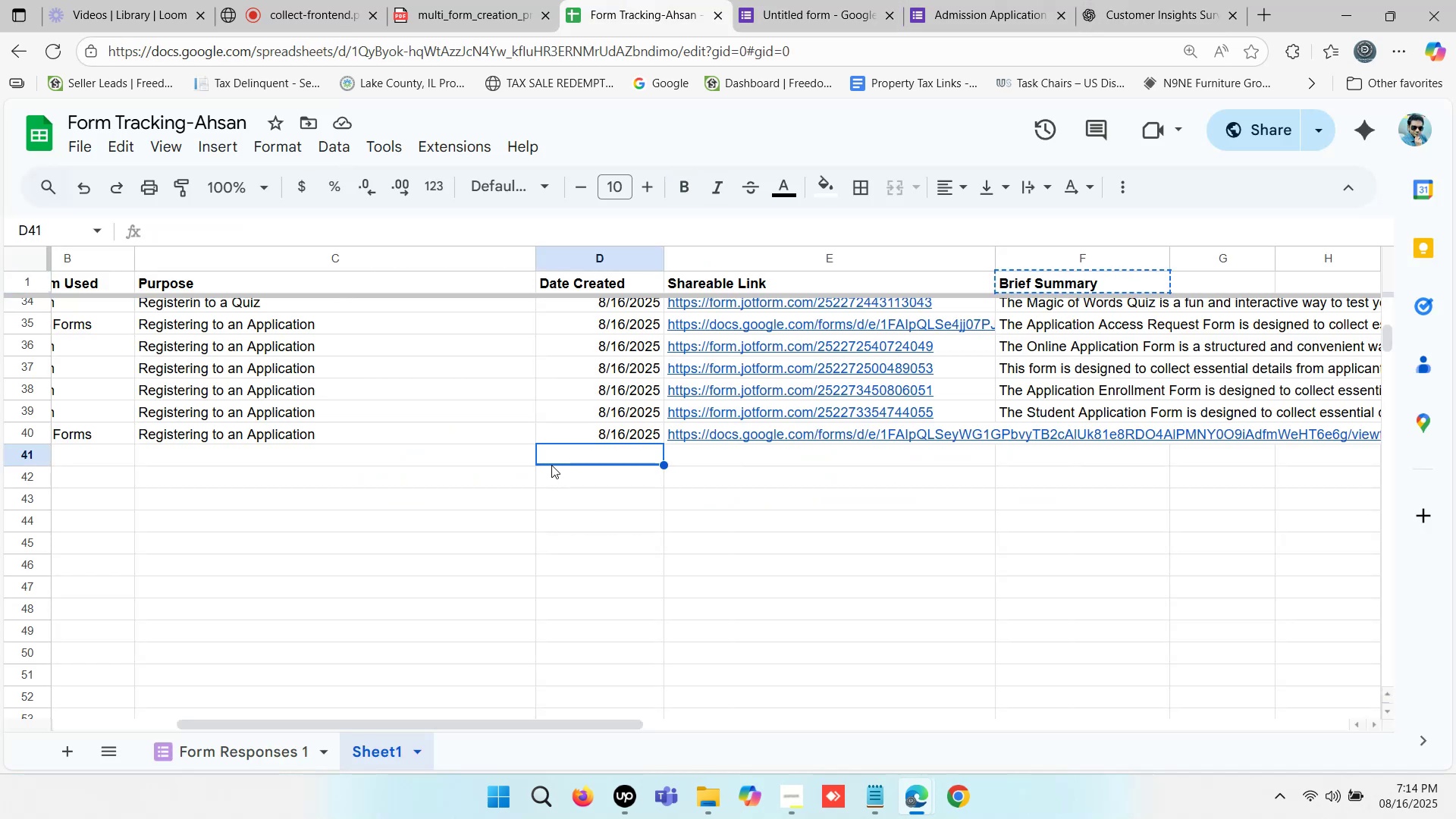 
hold_key(key=ArrowLeft, duration=0.98)
 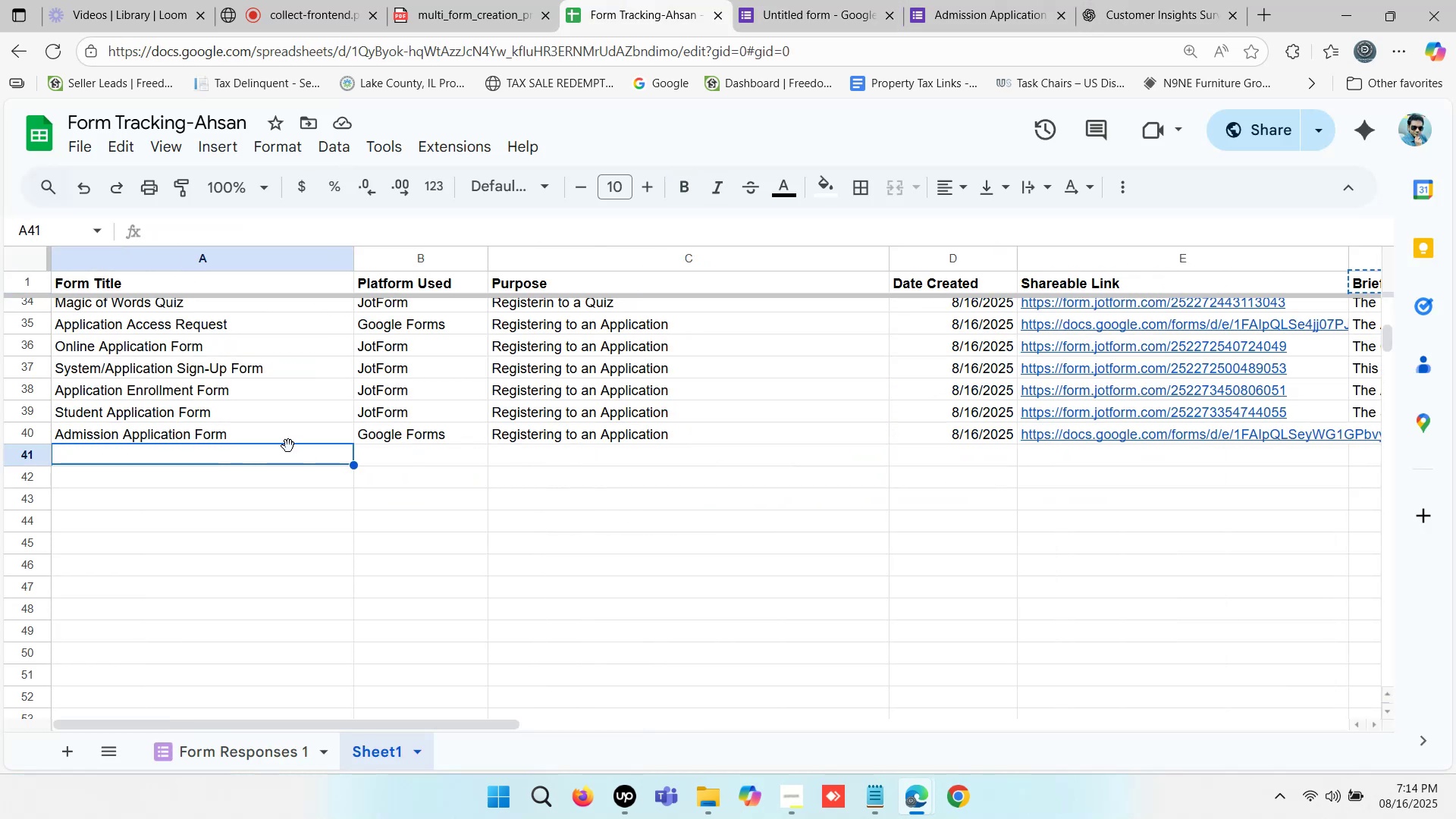 
left_click([248, 436])
 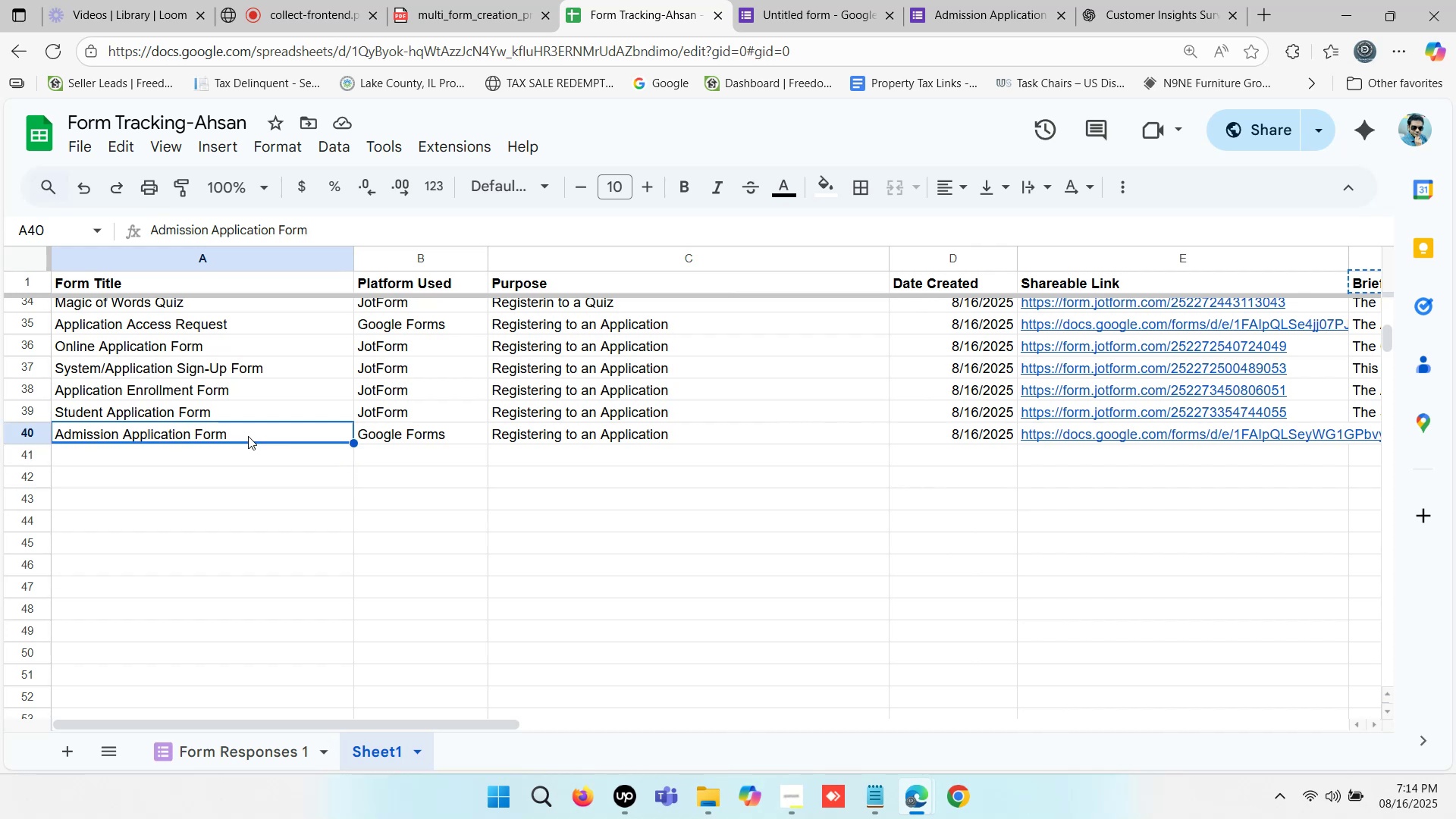 
key(Control+ControlLeft)
 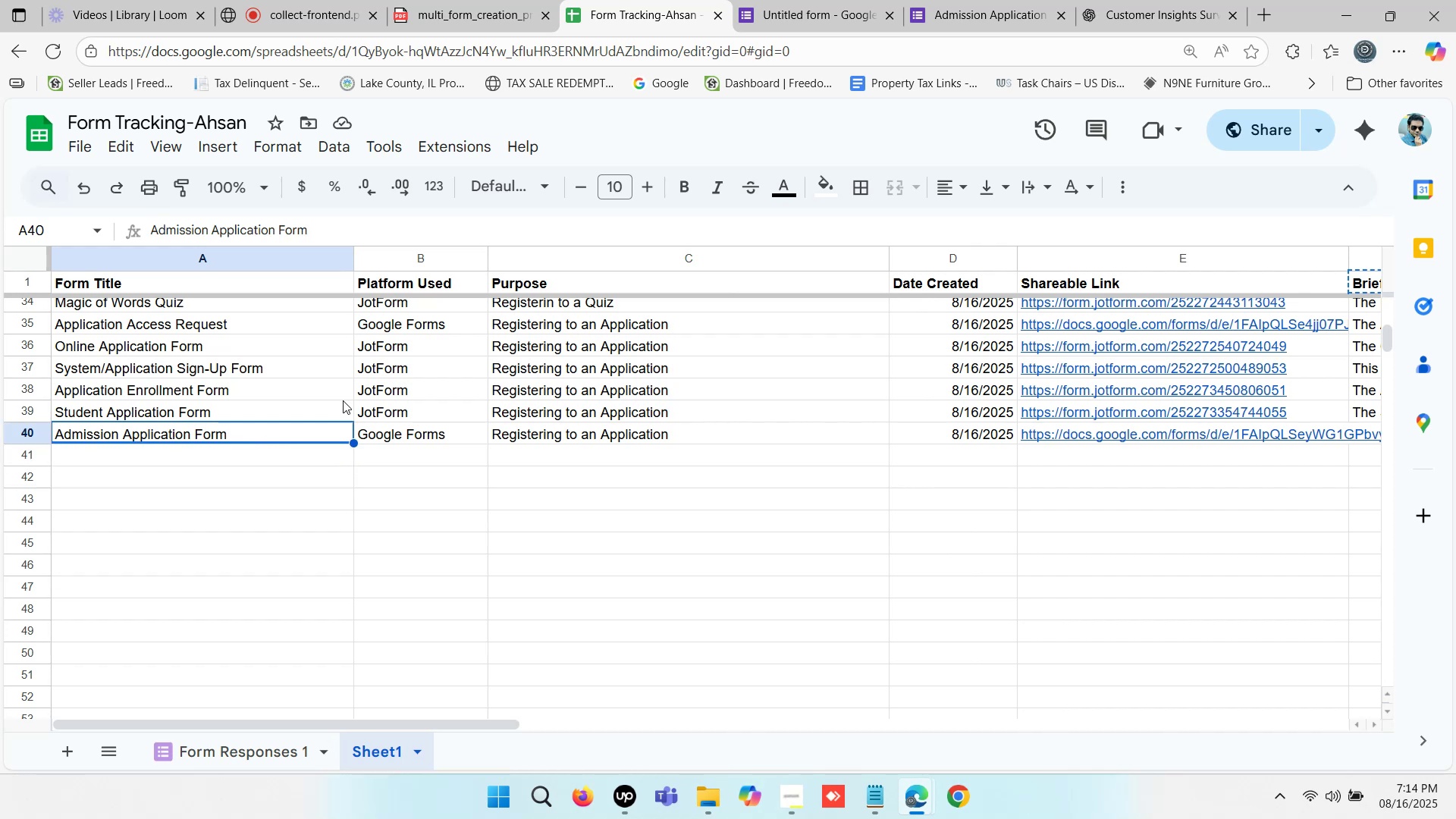 
key(Control+C)
 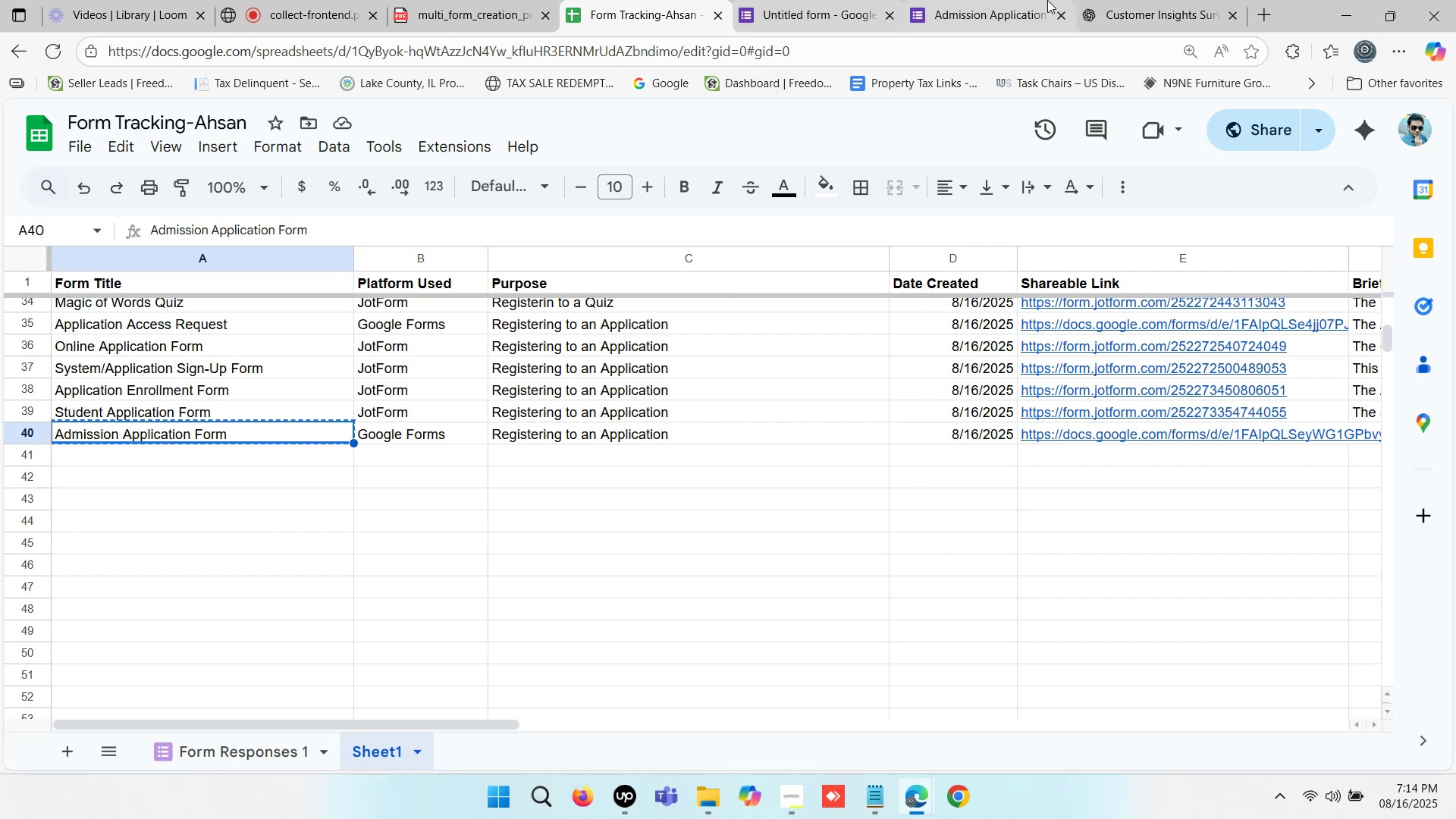 
left_click([1105, 0])
 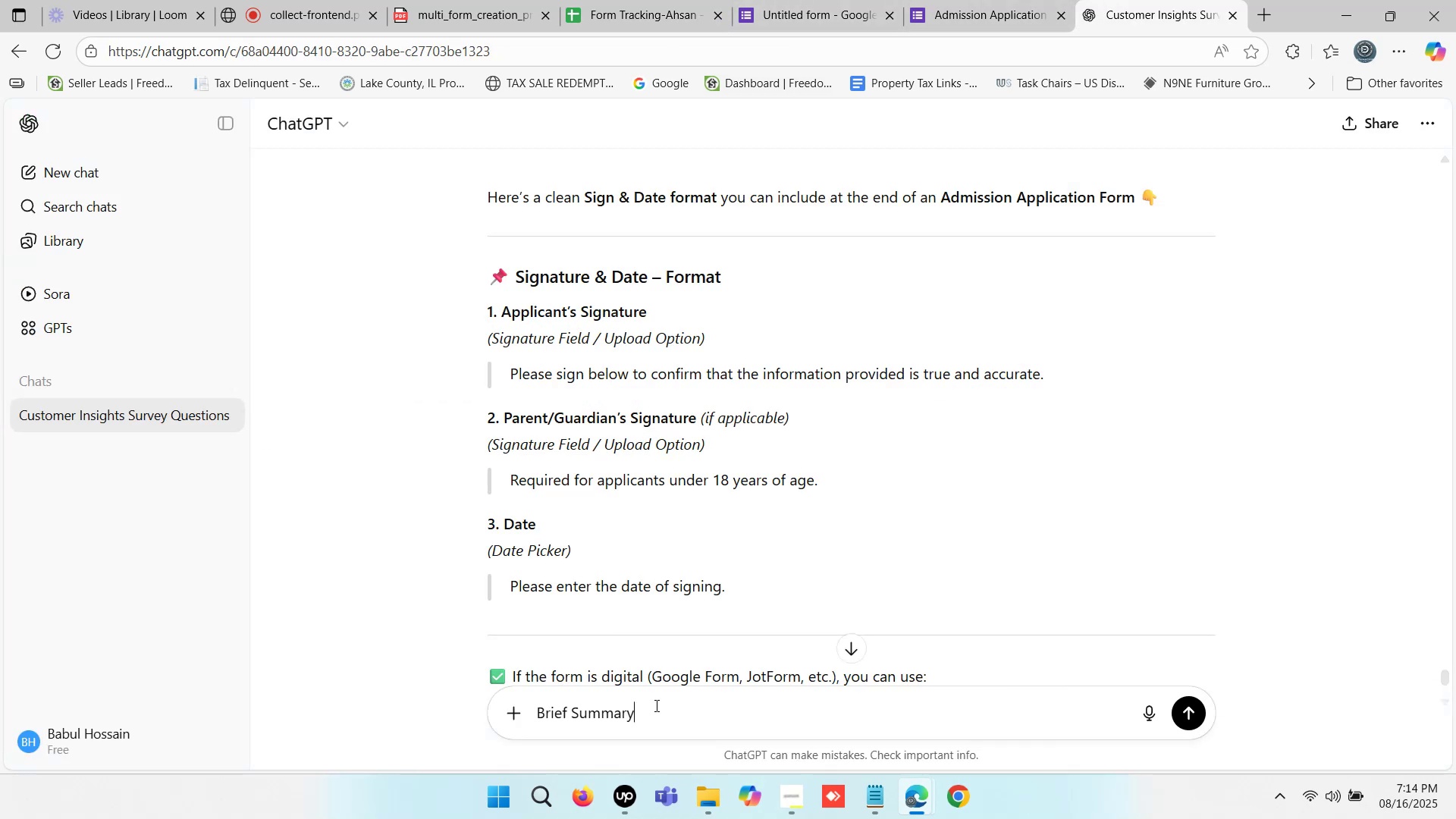 
key(Minus)
 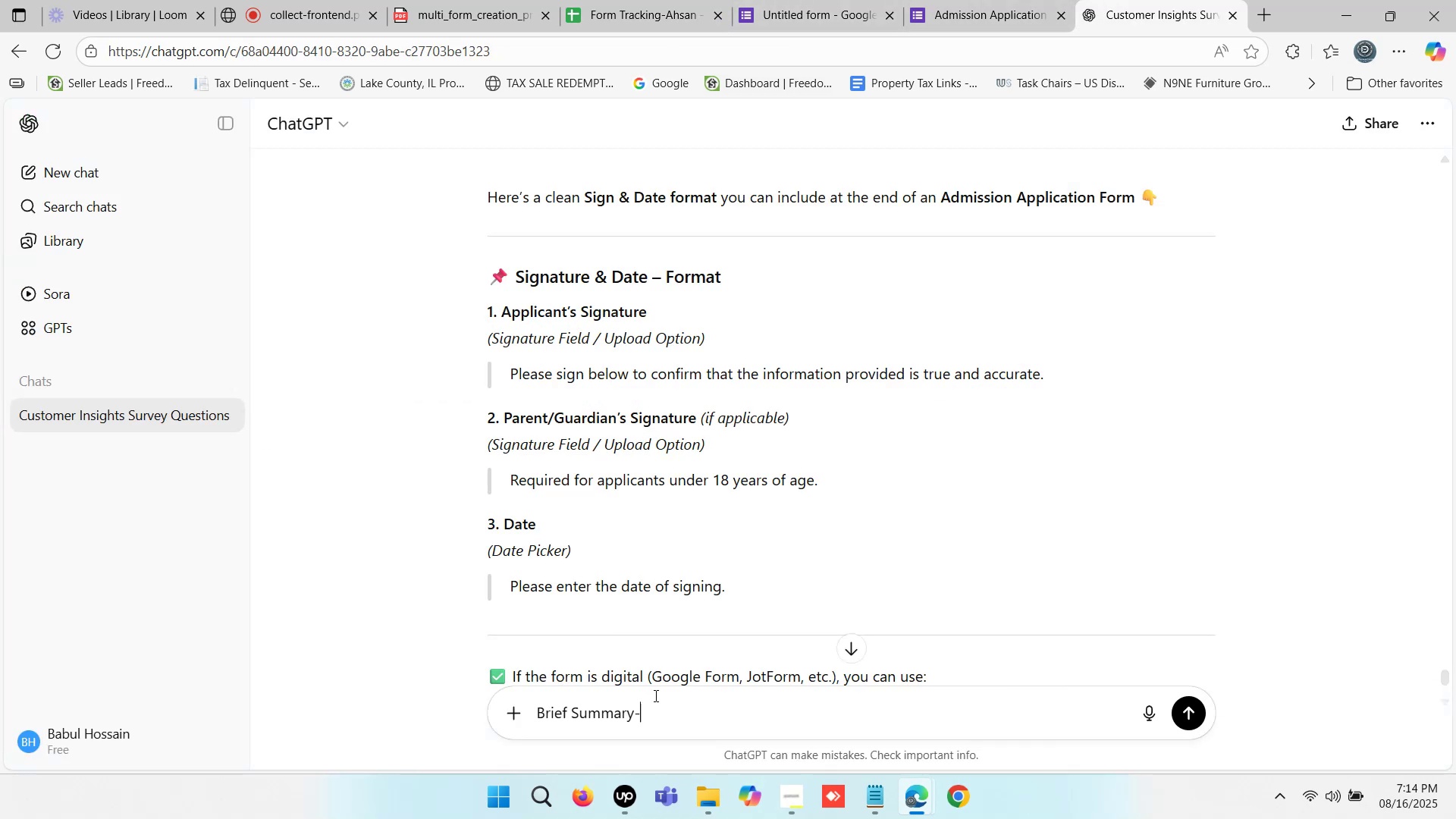 
key(Space)
 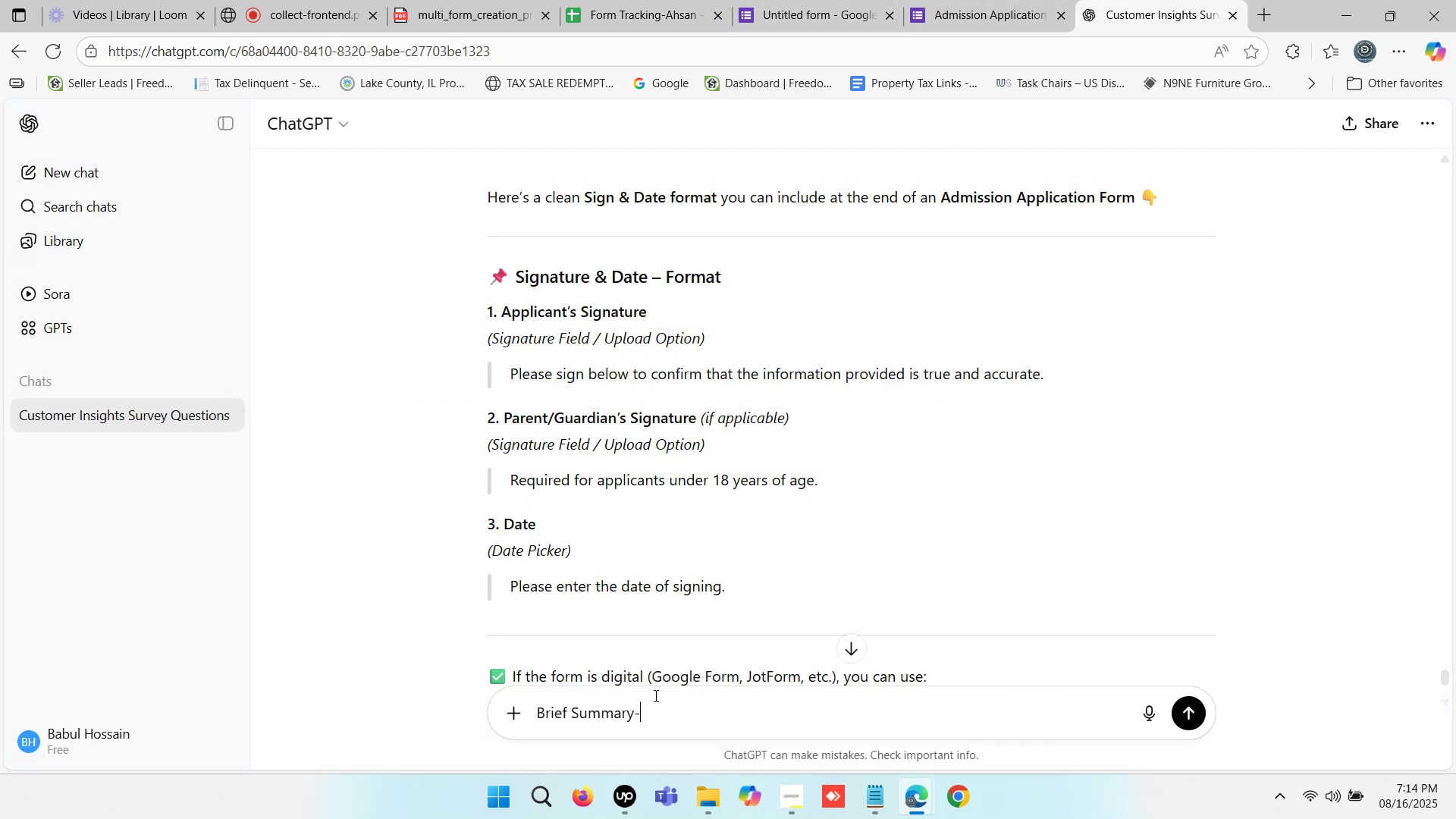 
key(Control+ControlLeft)
 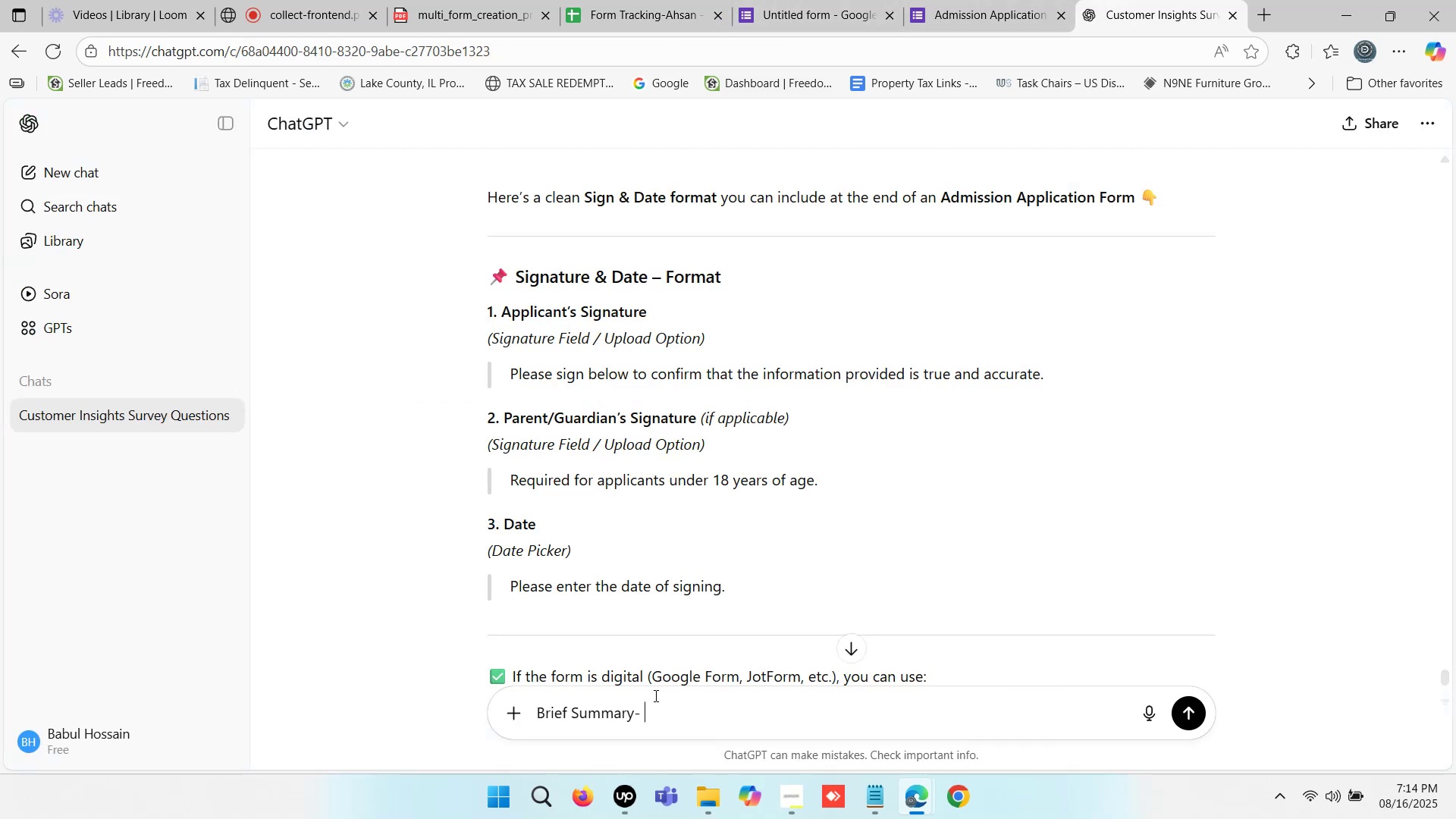 
key(Control+V)
 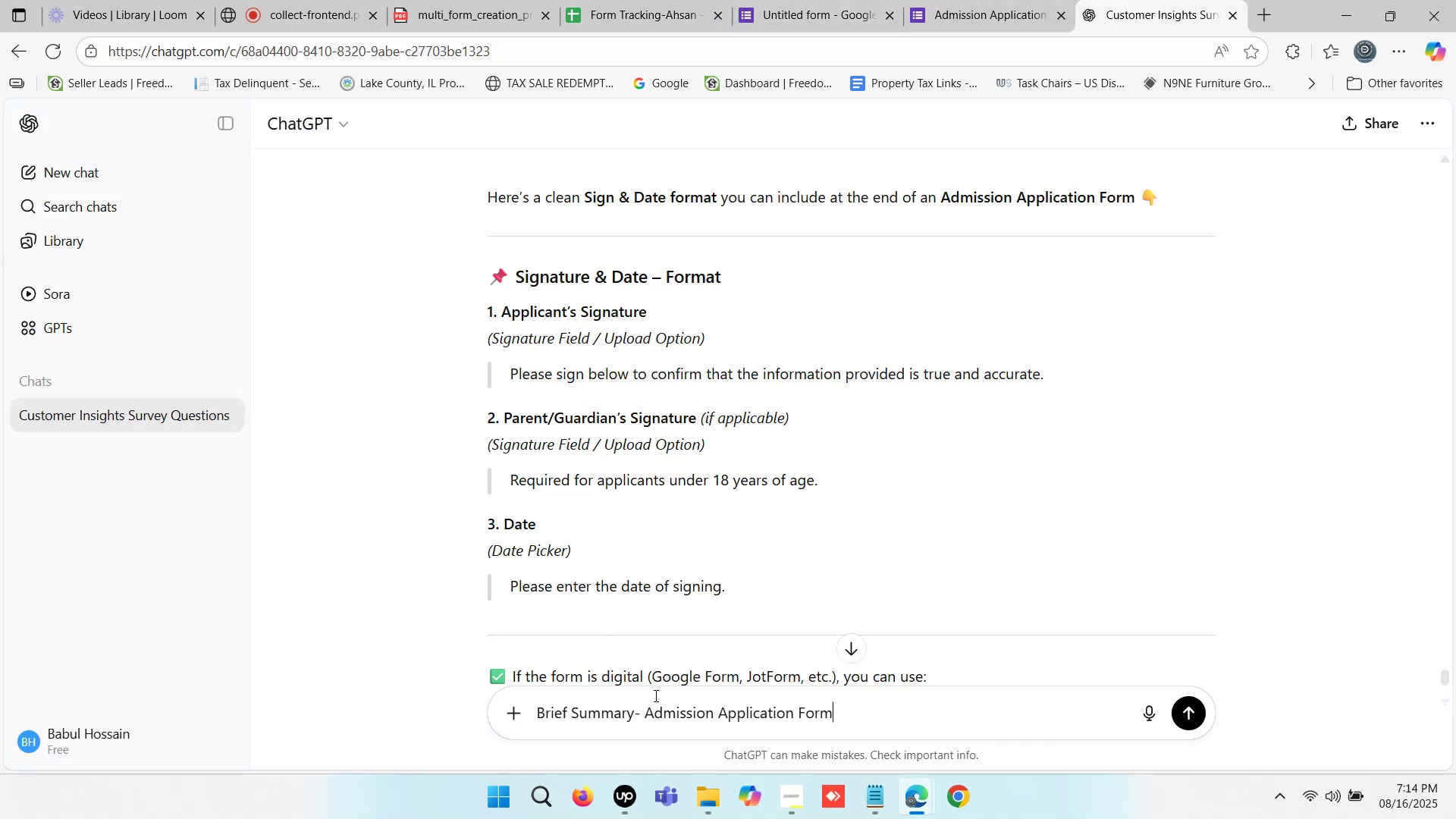 
key(Enter)
 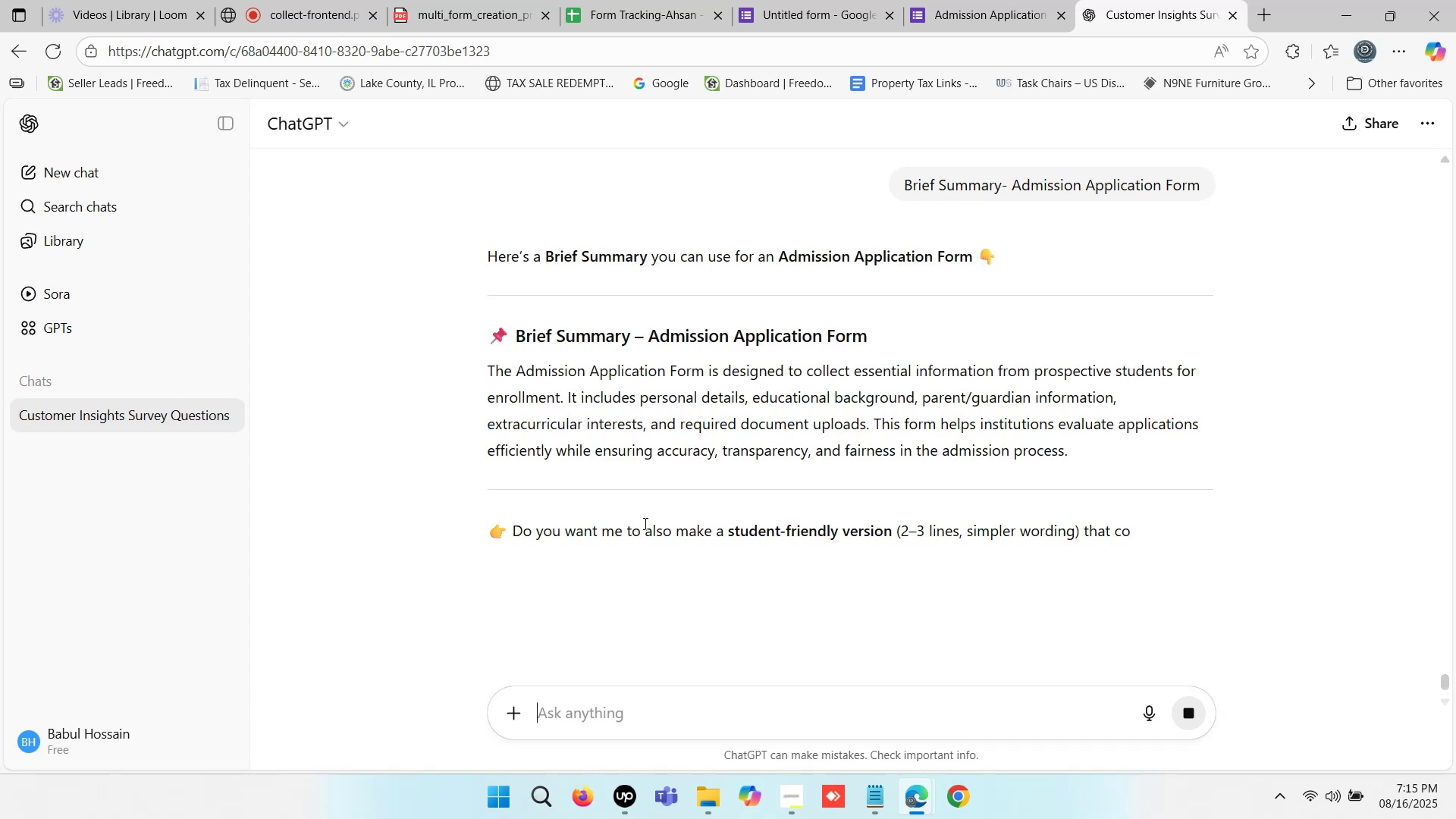 
wait(19.34)
 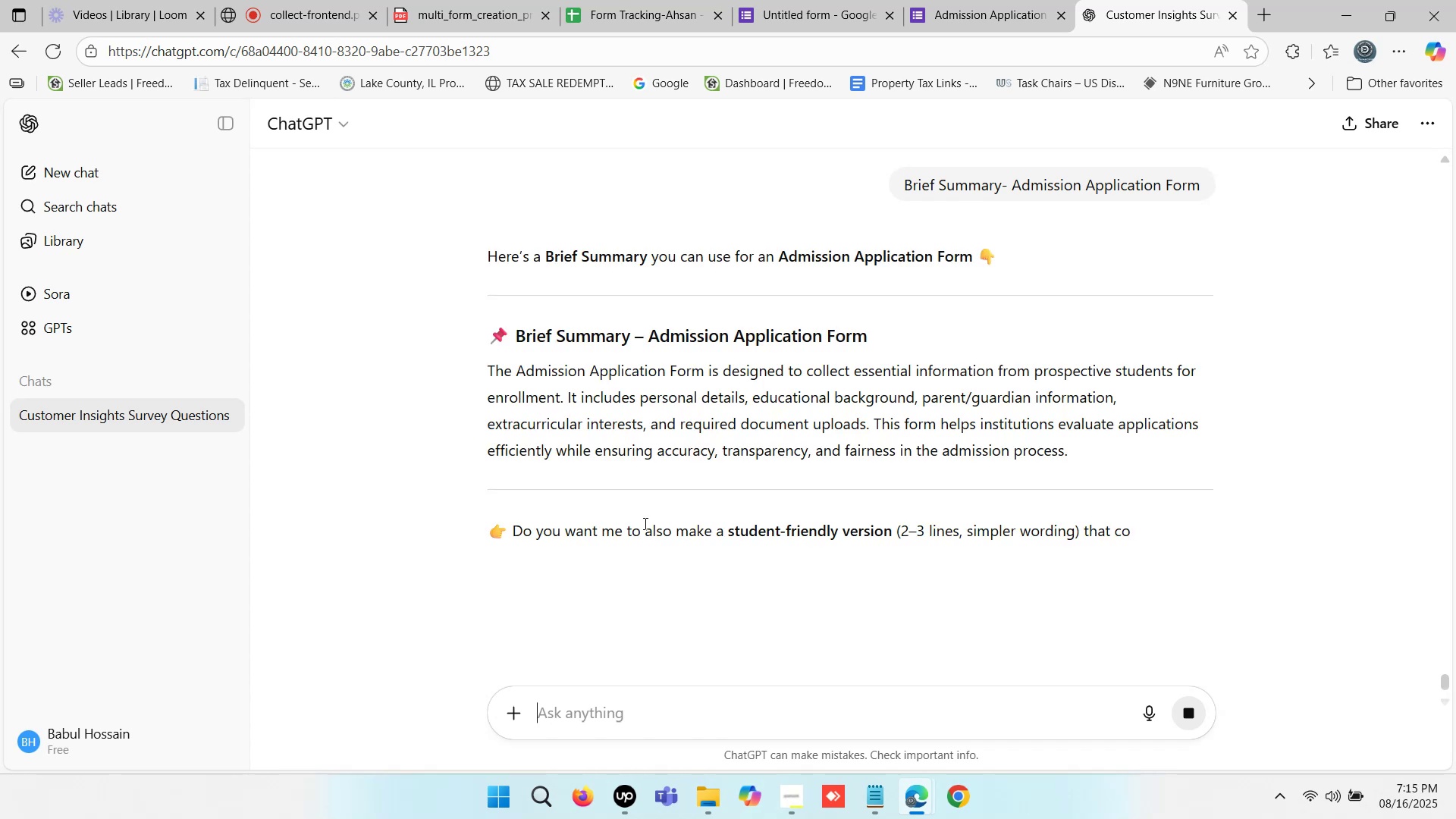 
scroll: coordinate [658, 500], scroll_direction: down, amount: 1.0
 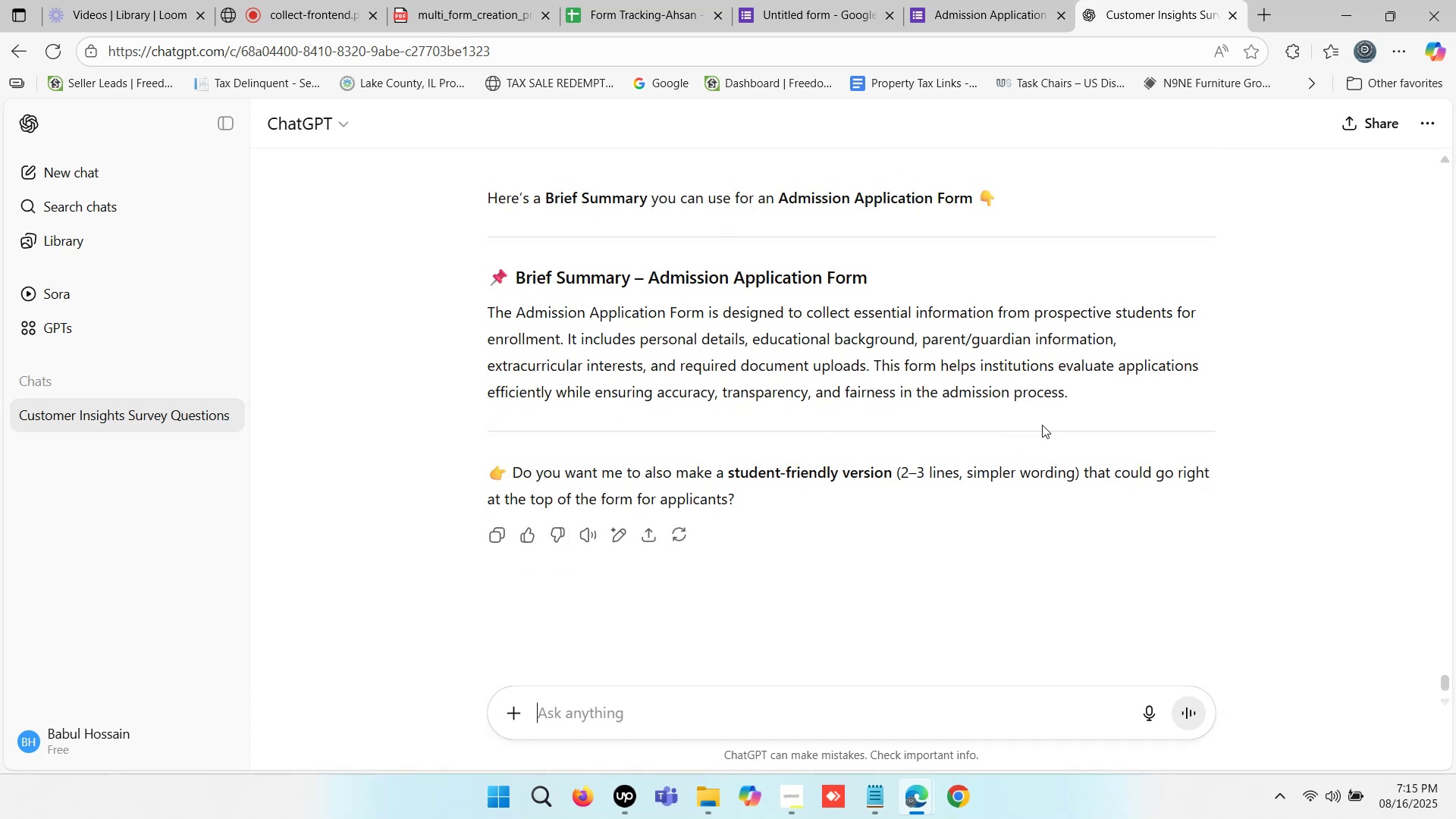 
left_click_drag(start_coordinate=[1086, 396], to_coordinate=[485, 316])
 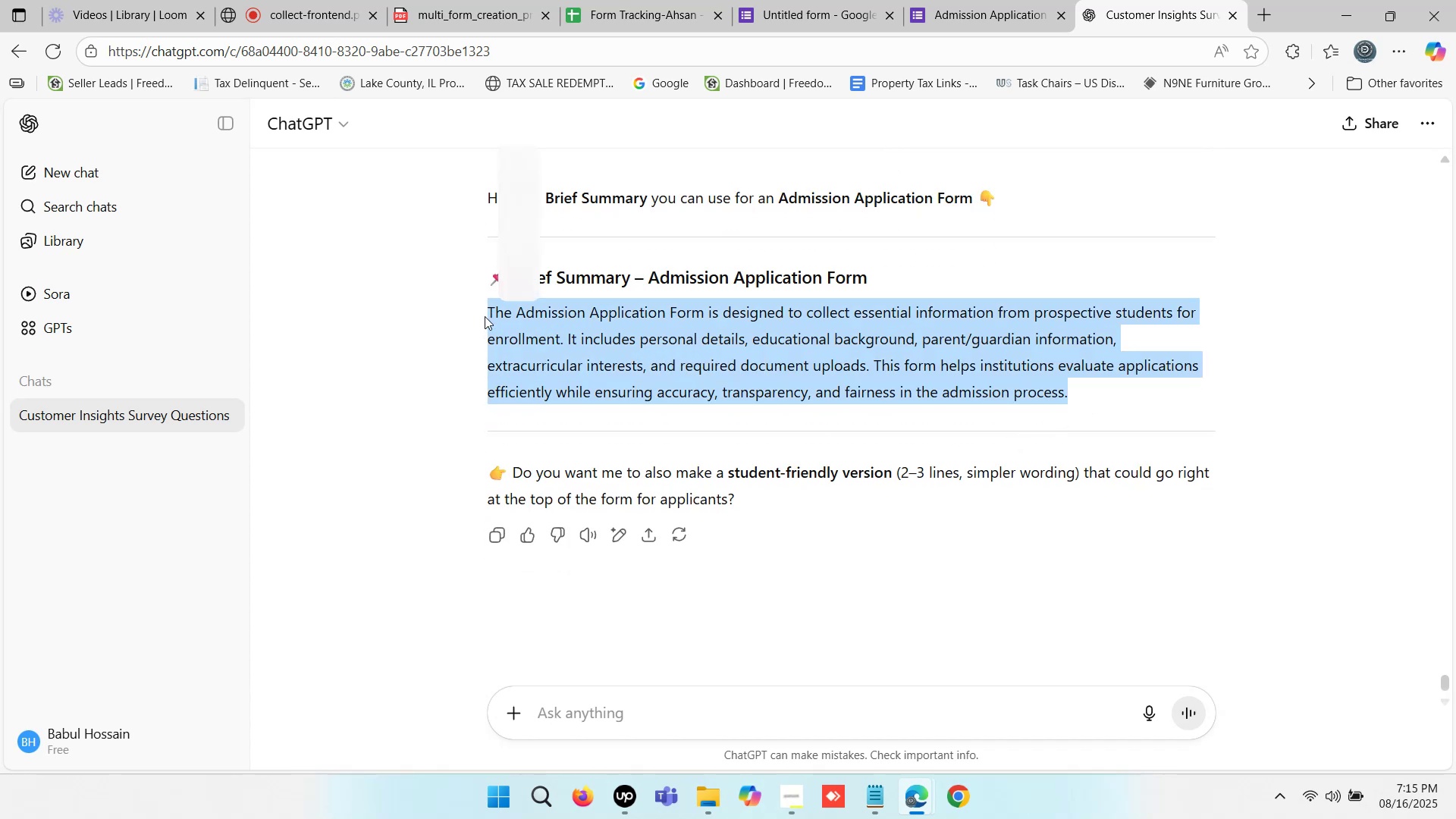 
key(Control+ControlLeft)
 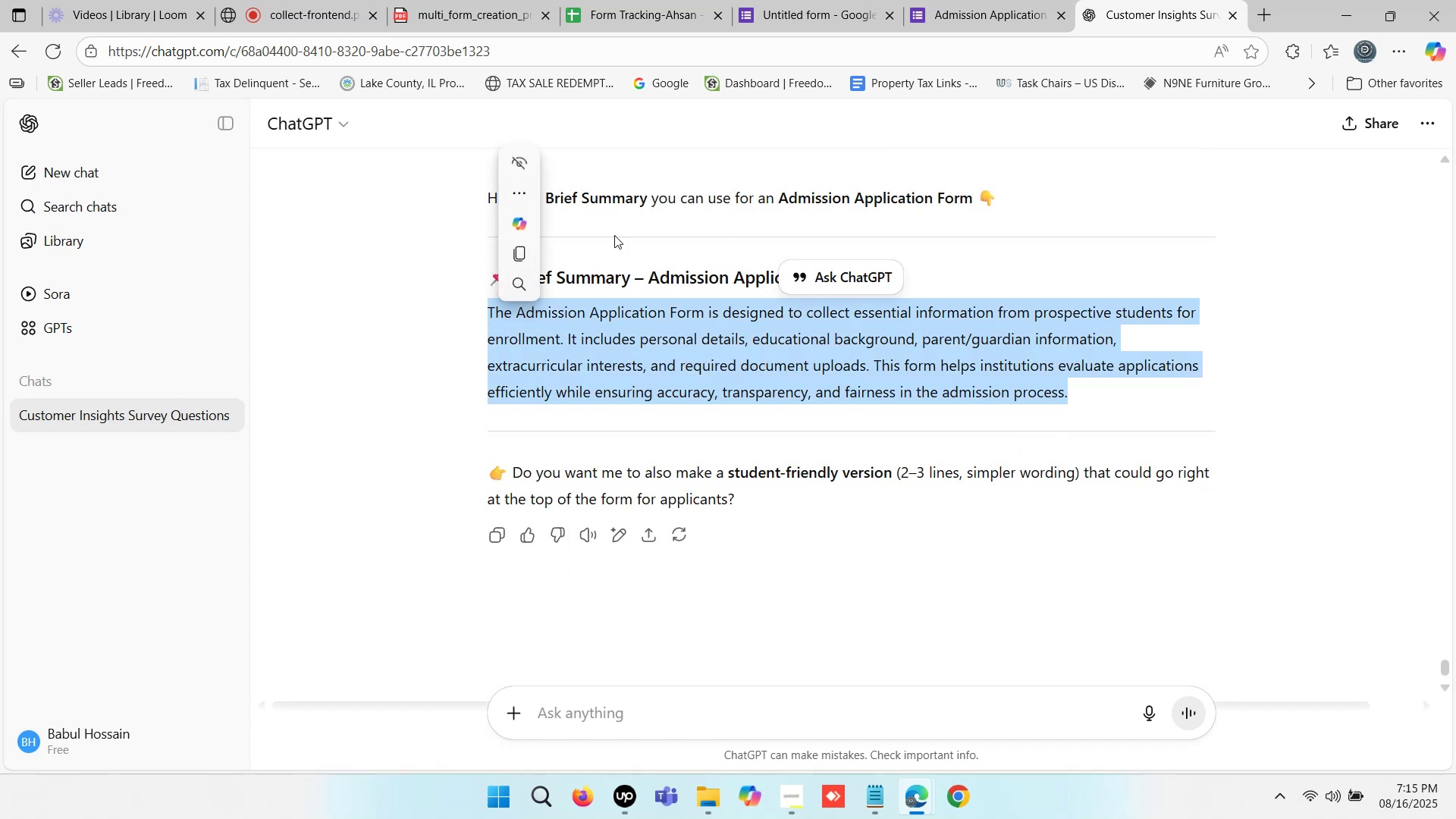 
key(Control+C)
 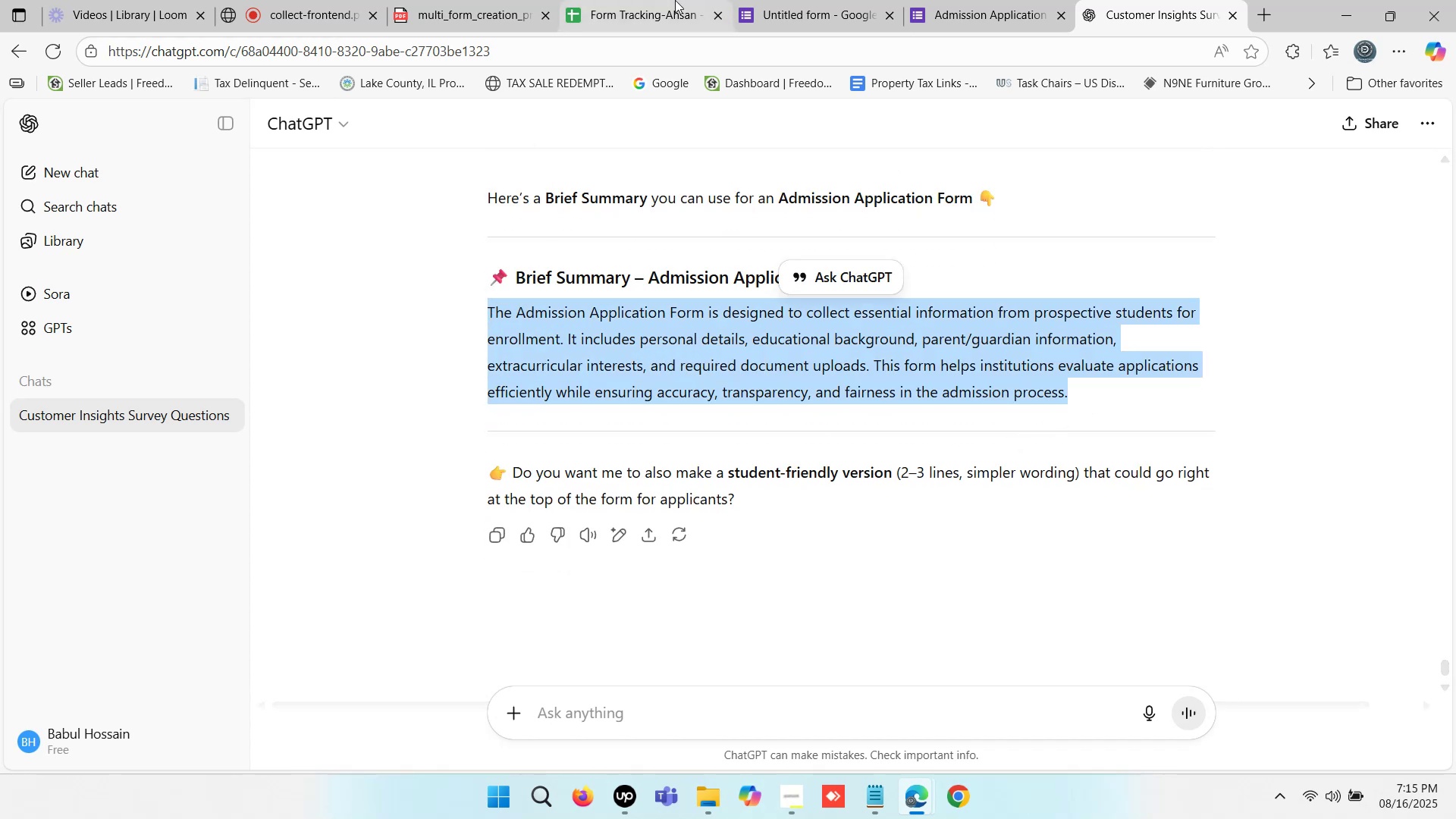 
left_click([675, 0])
 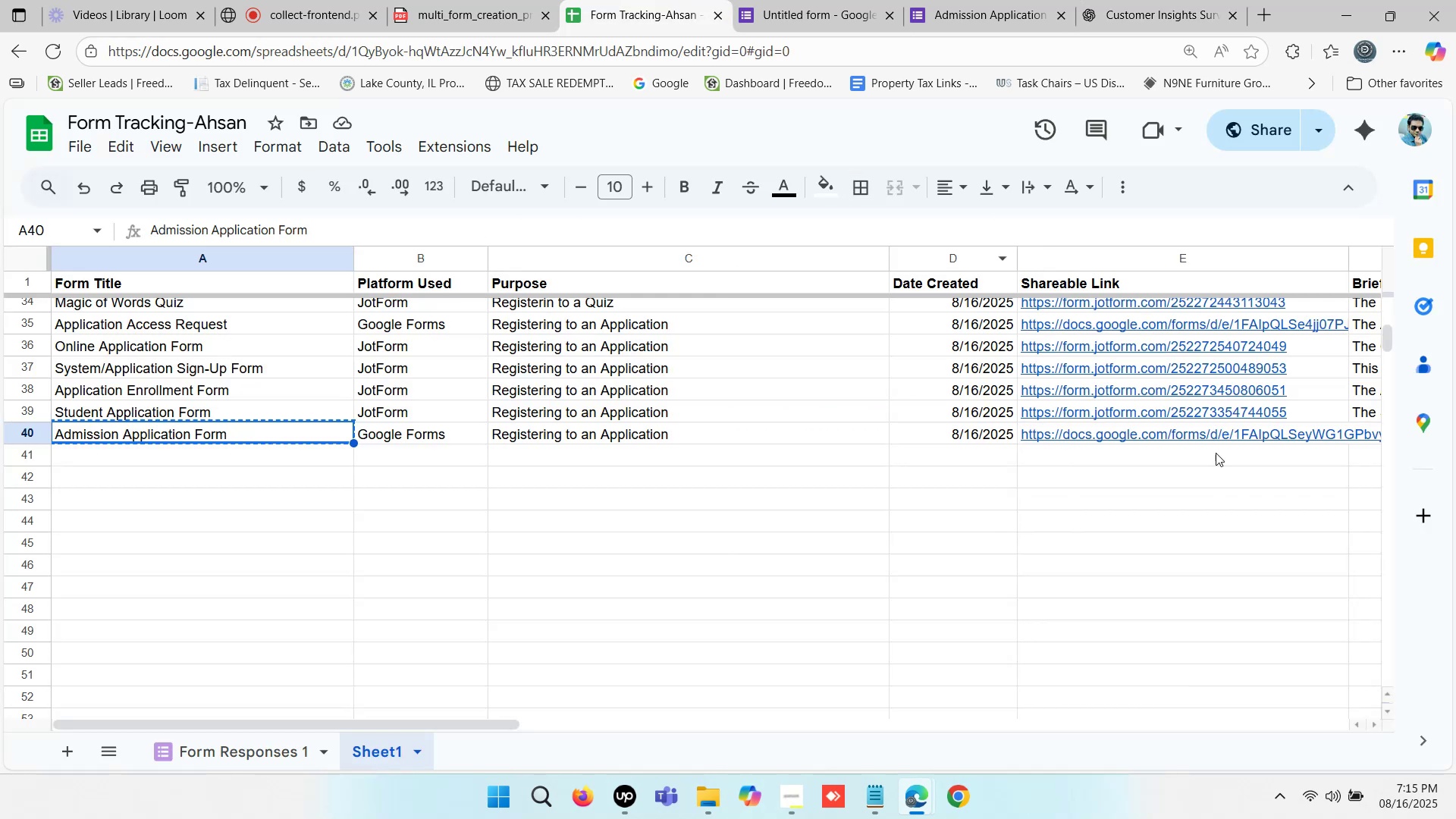 
left_click([1209, 459])
 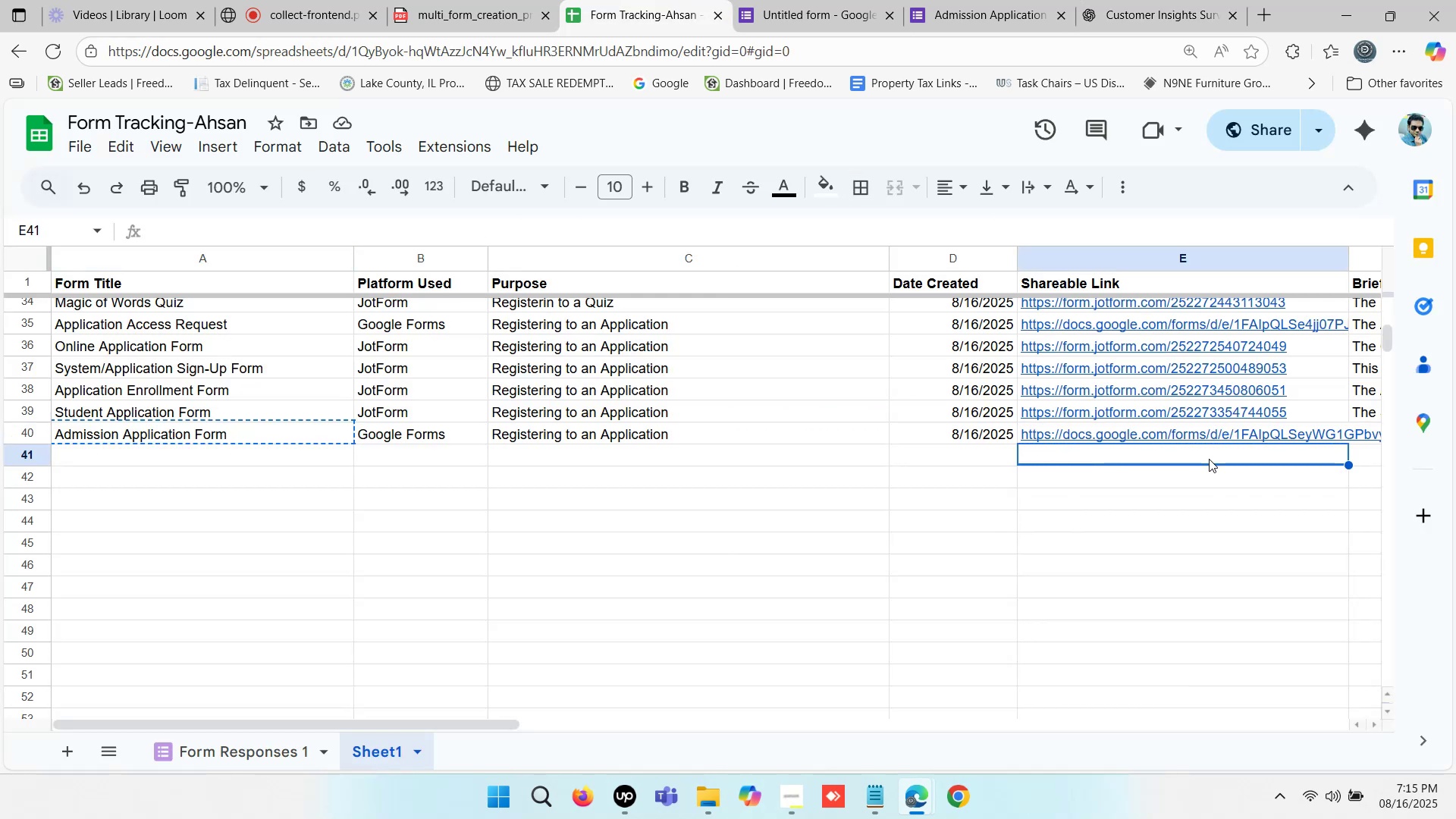 
key(ArrowRight)
 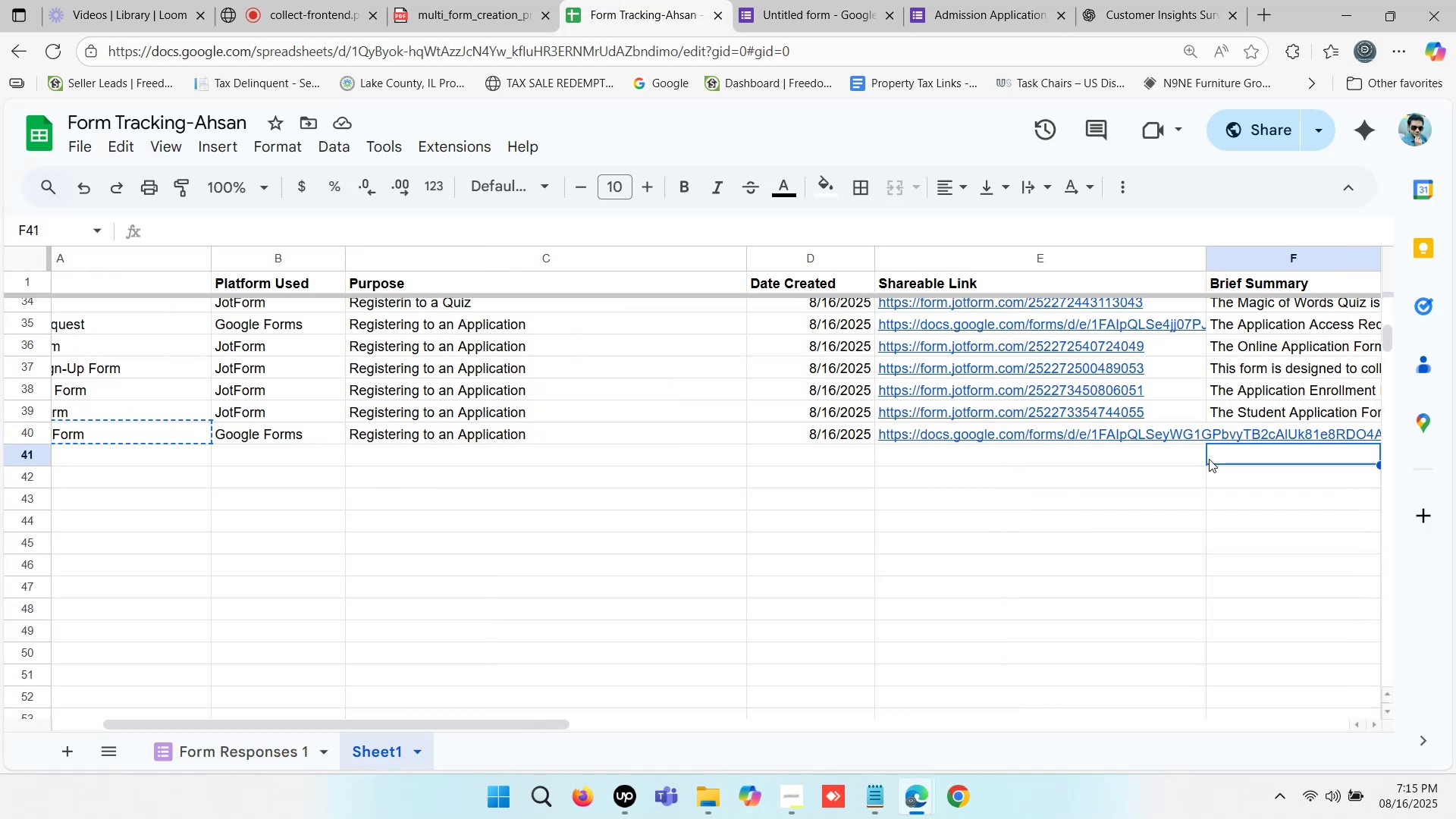 
key(ArrowRight)
 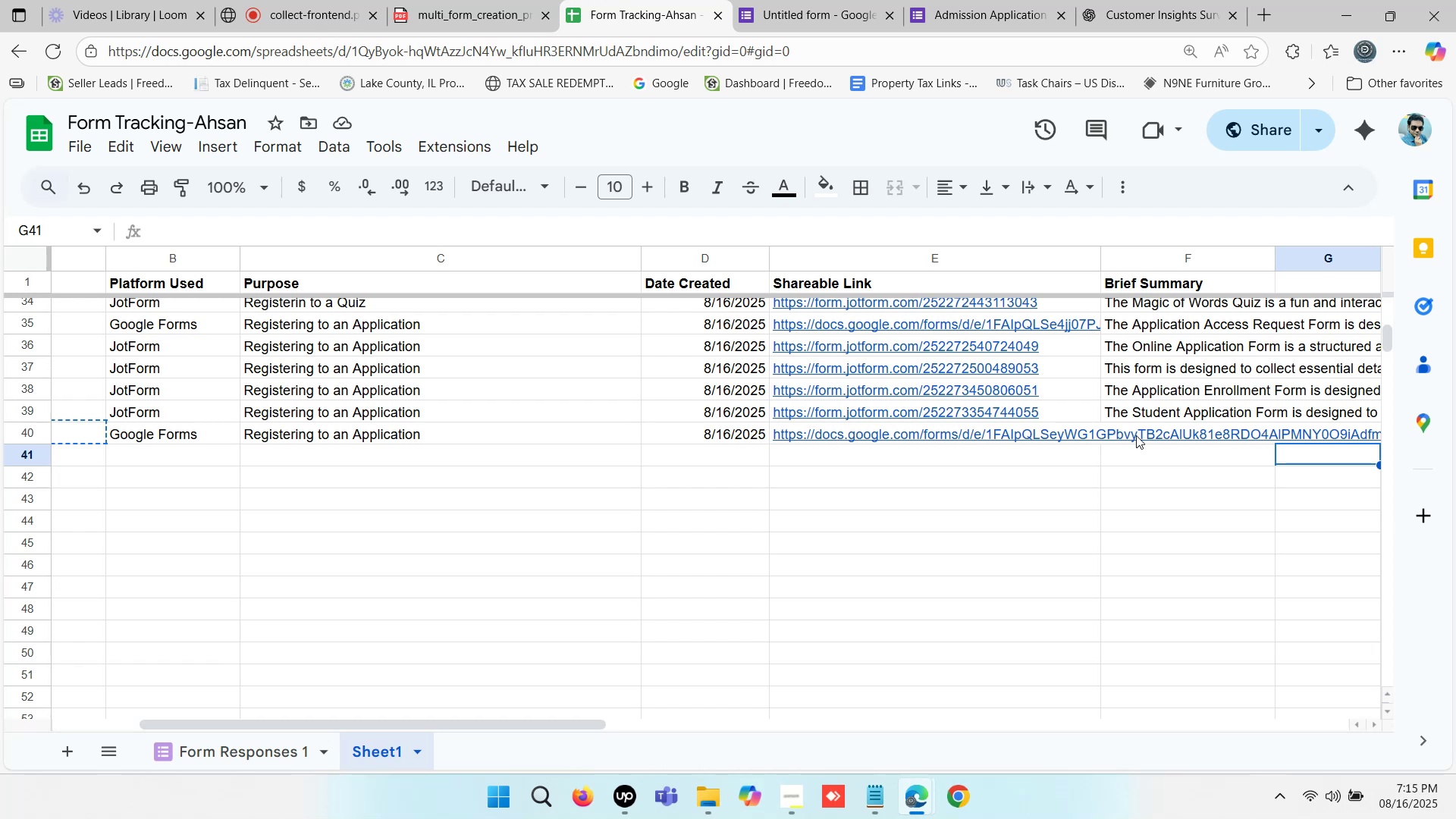 
double_click([1136, 435])
 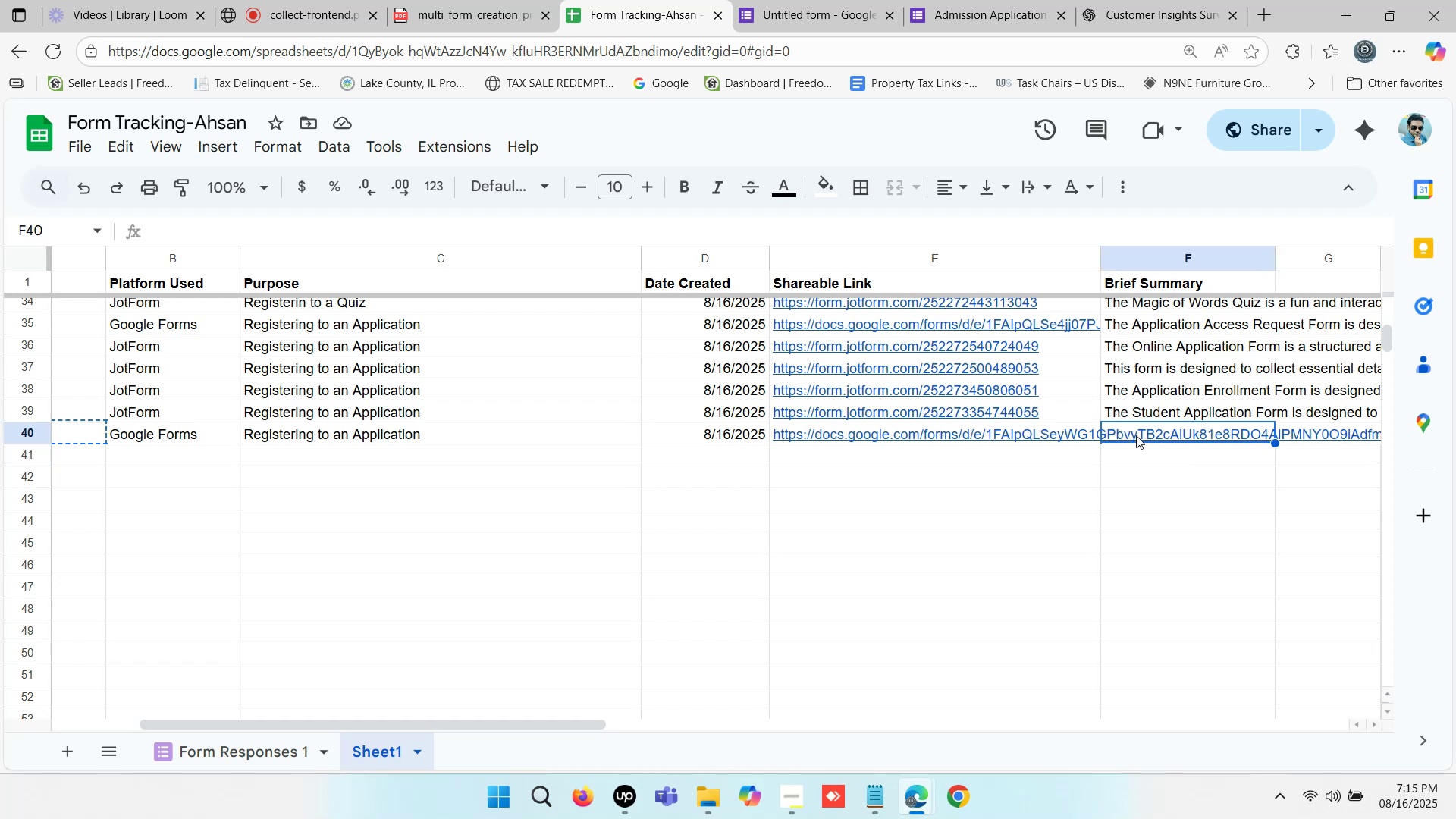 
key(Control+ControlLeft)
 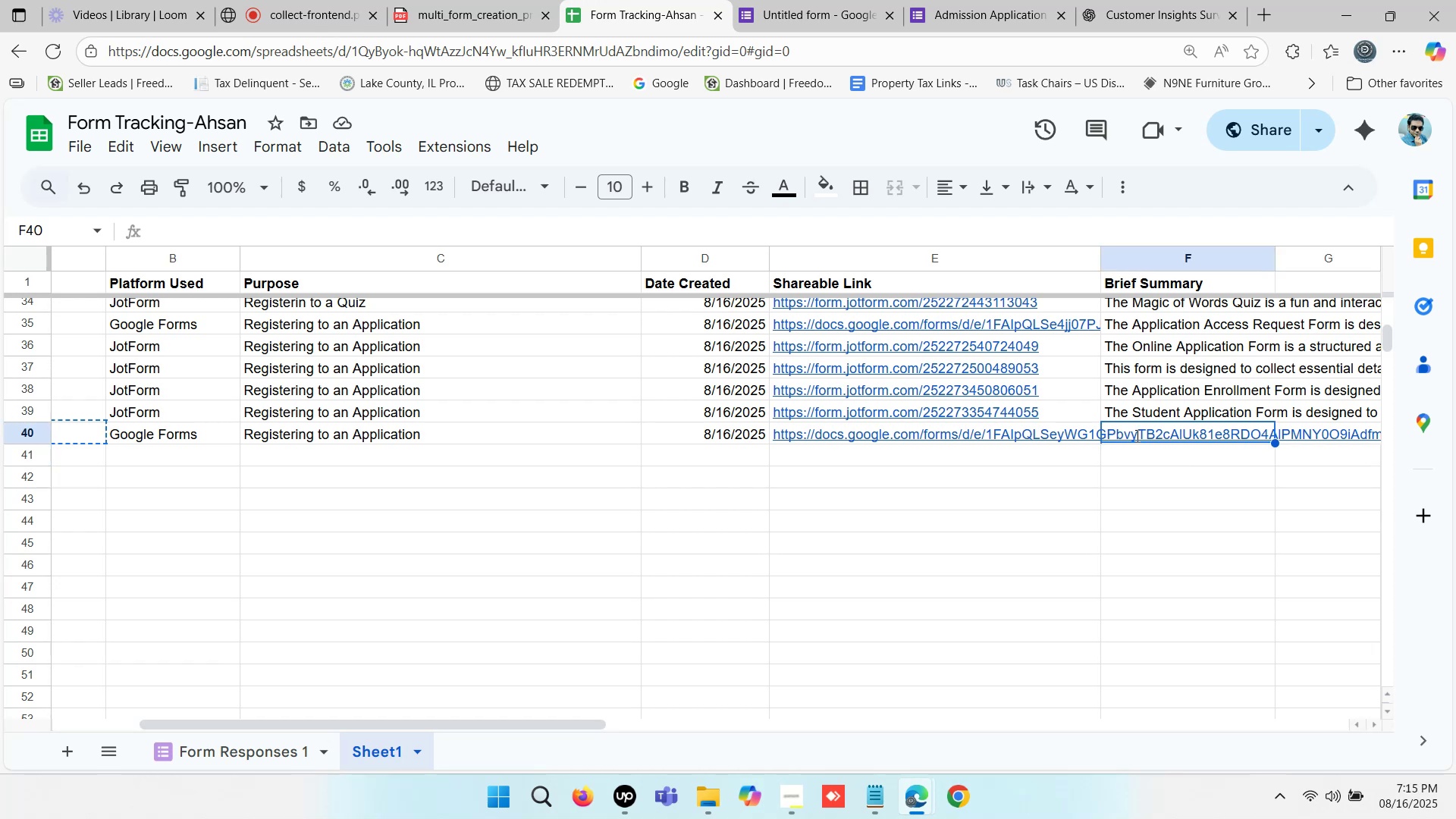 
key(Control+V)
 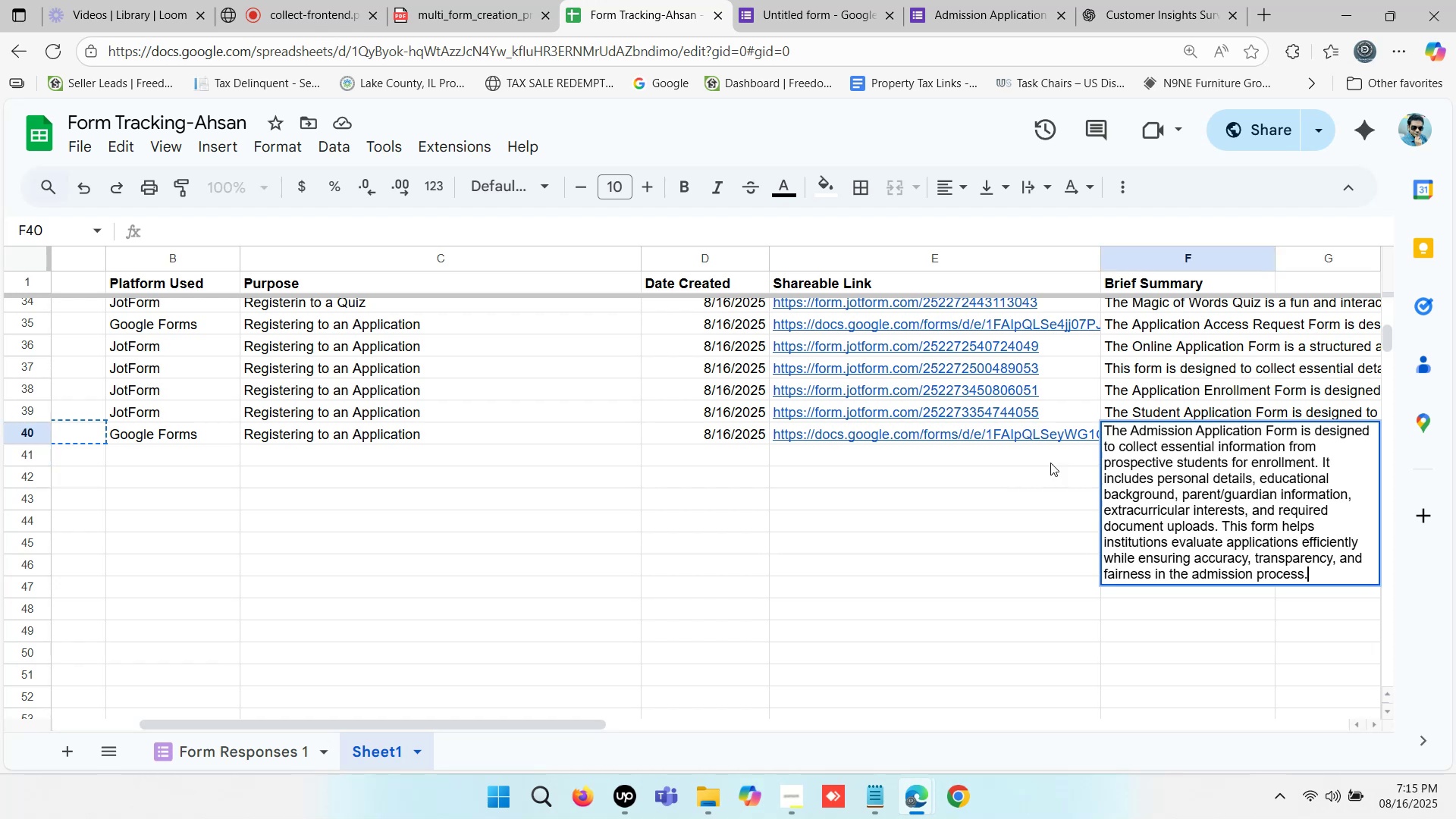 
left_click([1046, 463])
 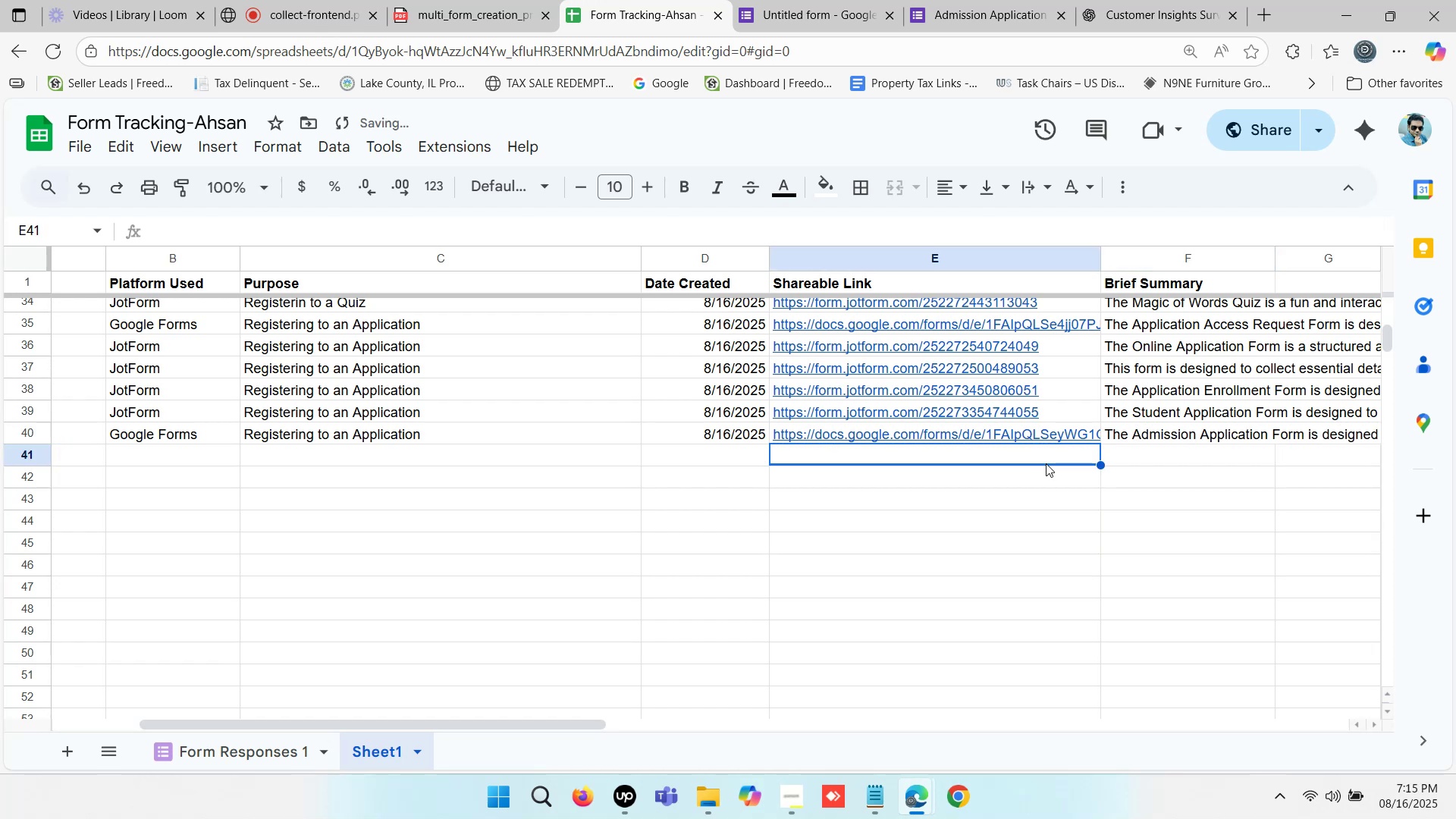 
hold_key(key=ArrowLeft, duration=0.98)
 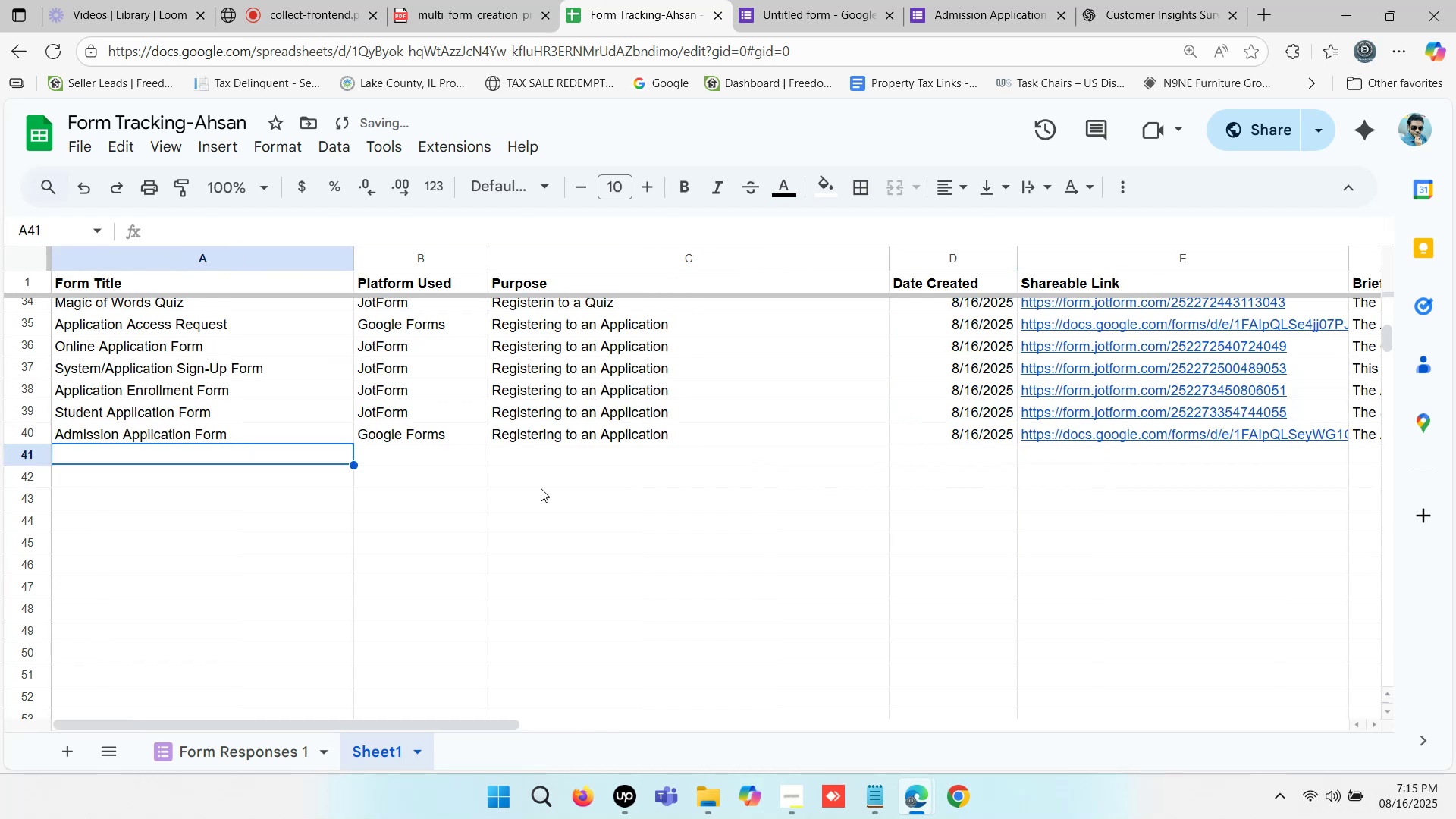 
left_click([531, 489])
 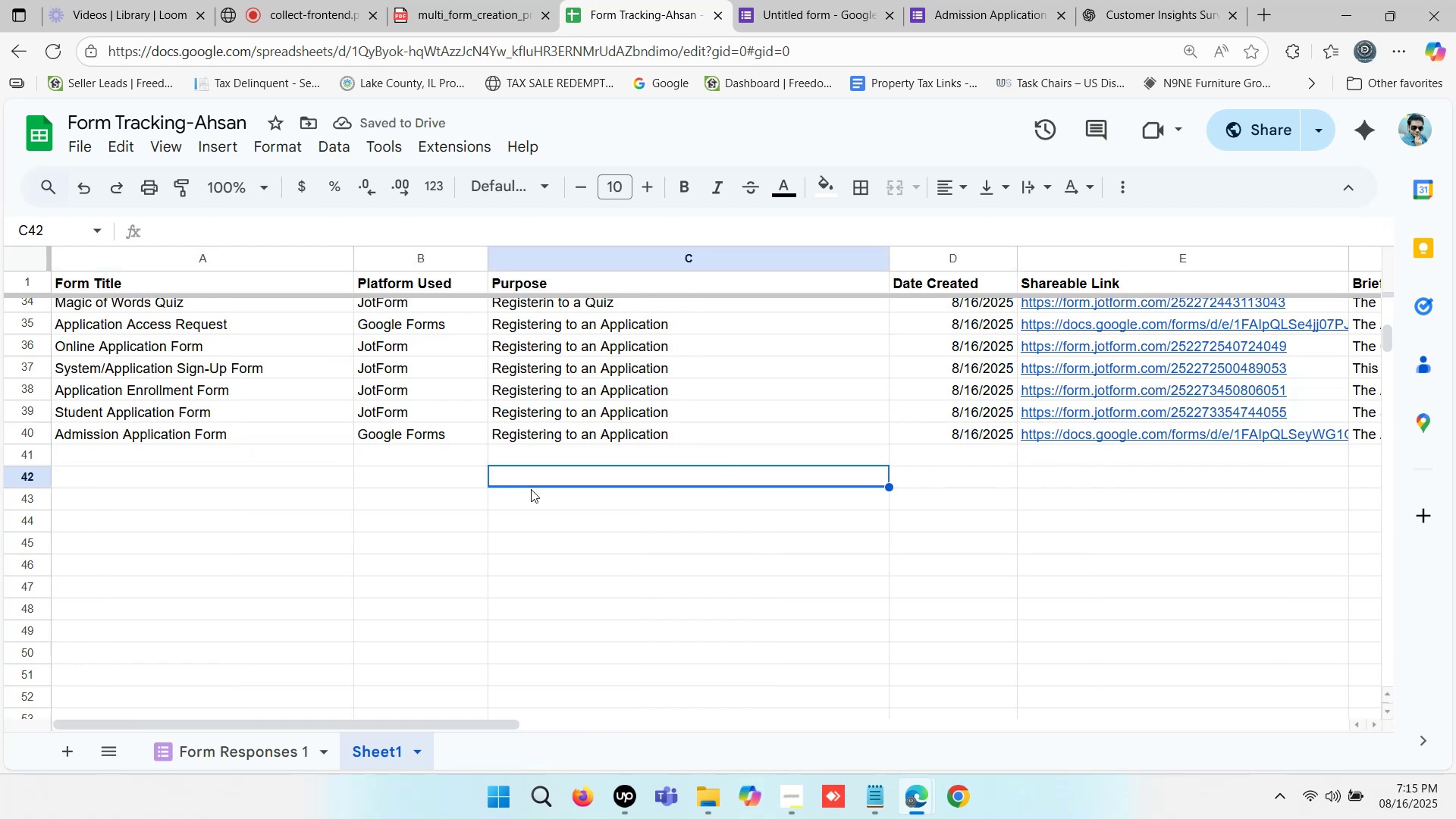 
scroll: coordinate [528, 489], scroll_direction: up, amount: 18.0
 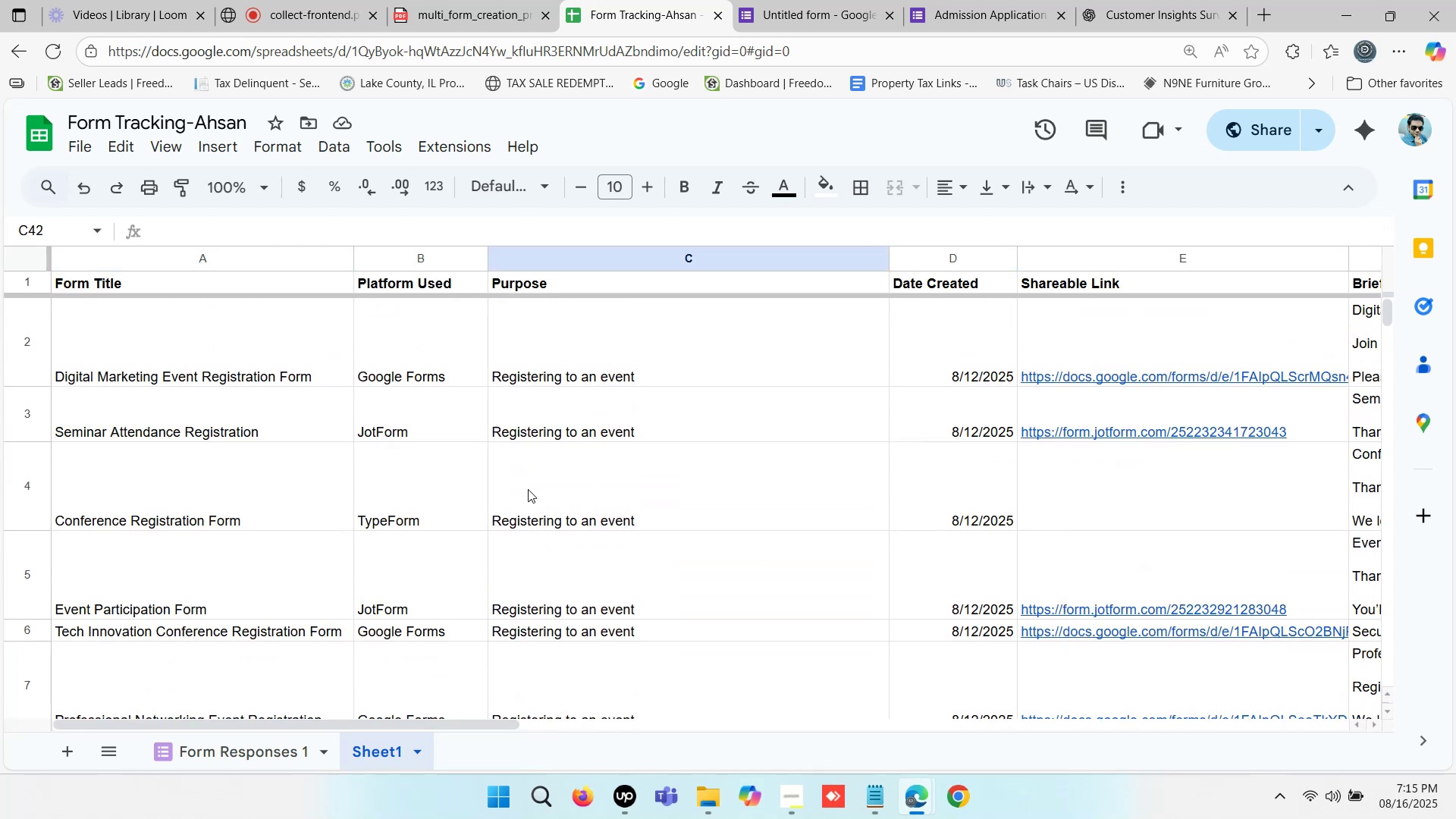 
scroll: coordinate [528, 489], scroll_direction: down, amount: 2.0
 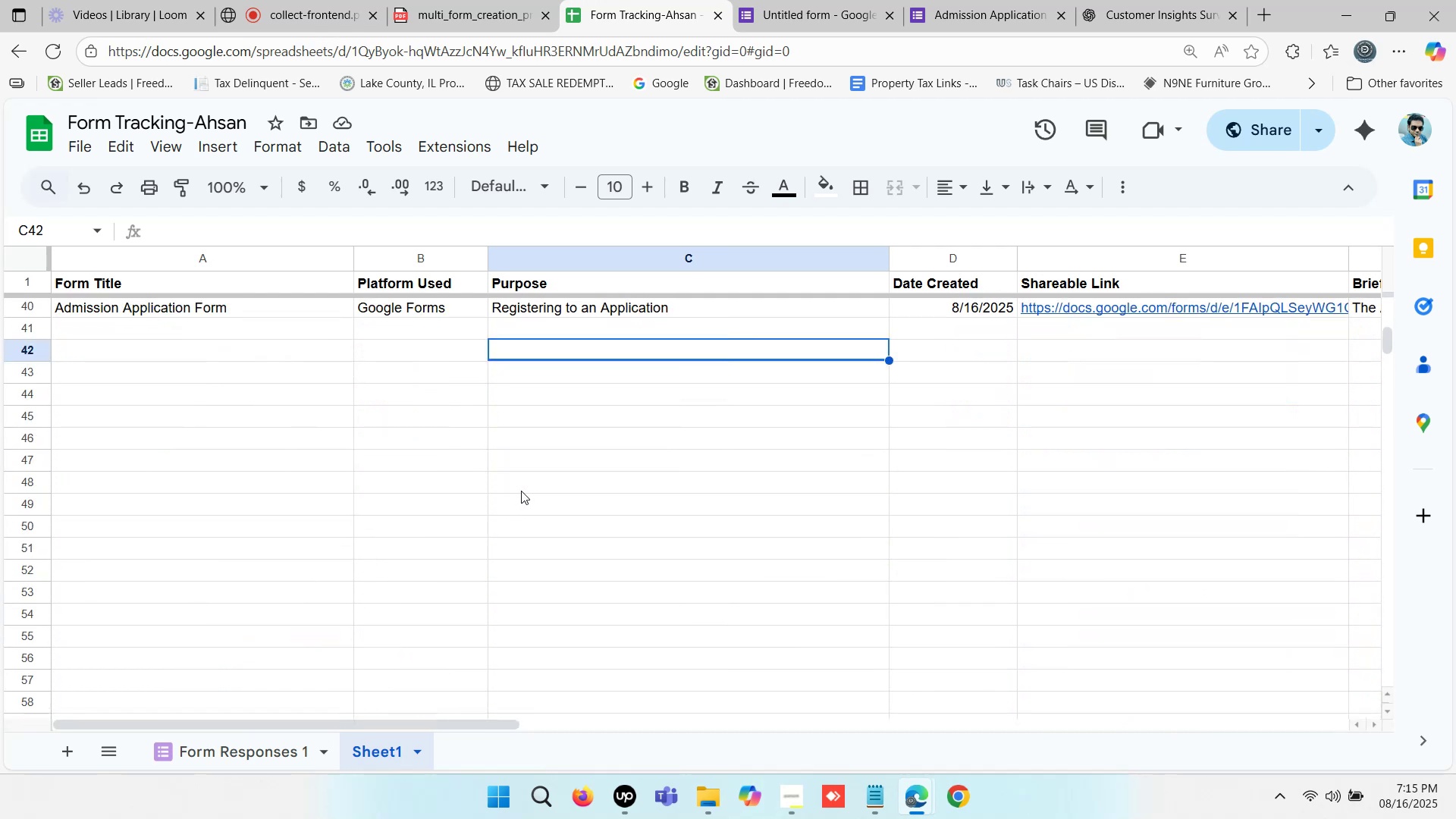 
scroll: coordinate [413, 470], scroll_direction: up, amount: 1.0
 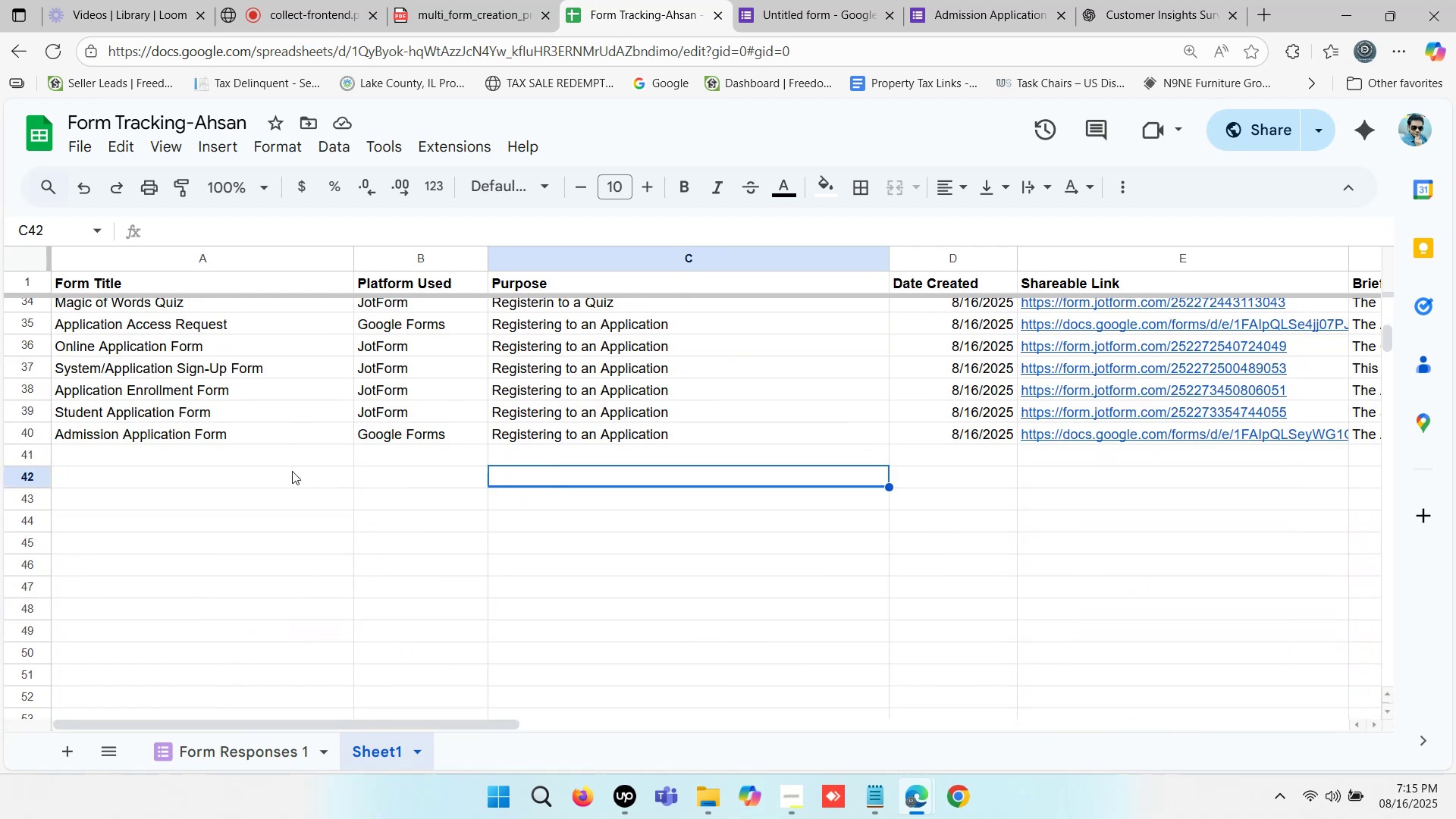 
left_click([224, 469])
 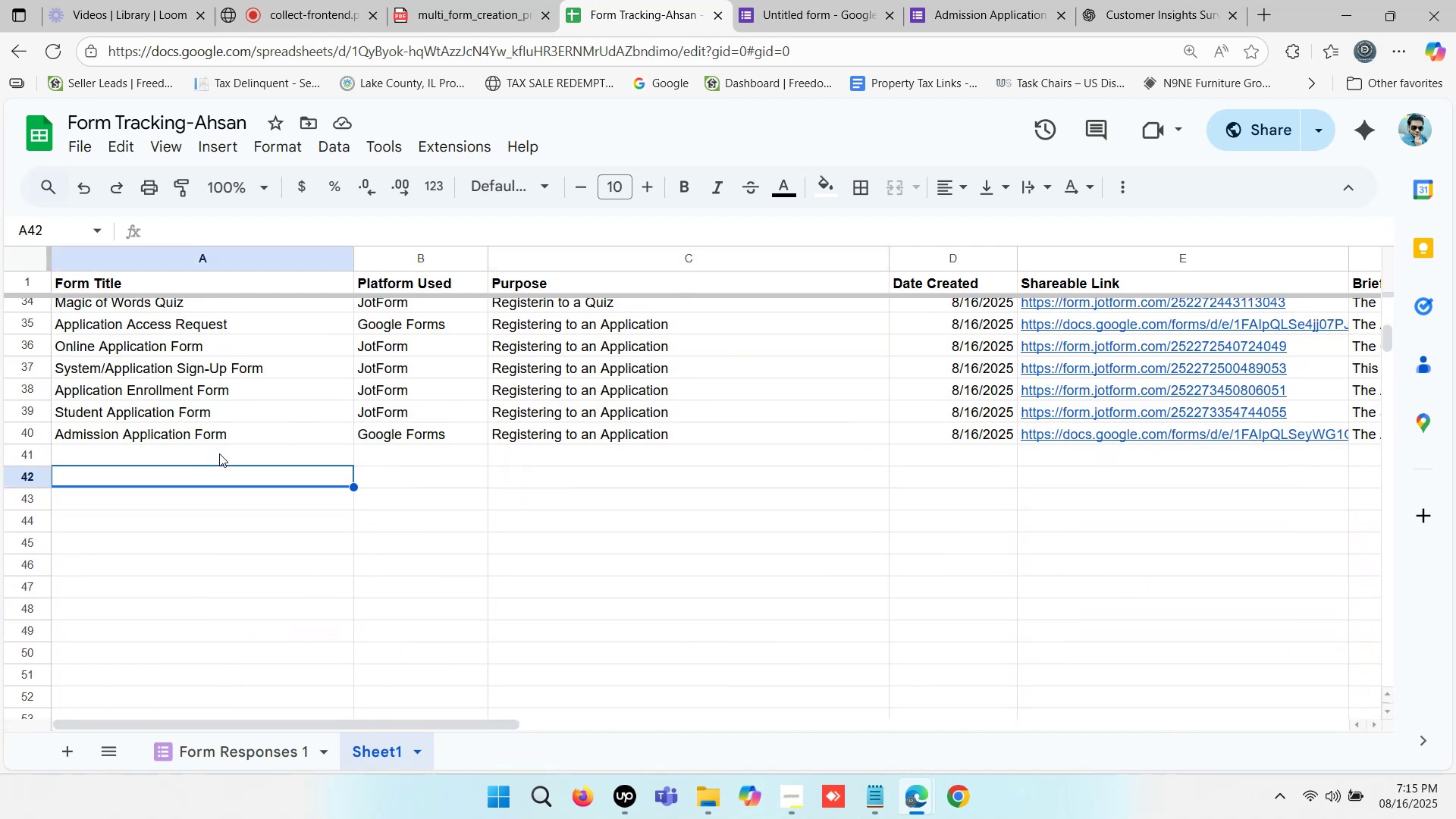 
left_click([219, 453])
 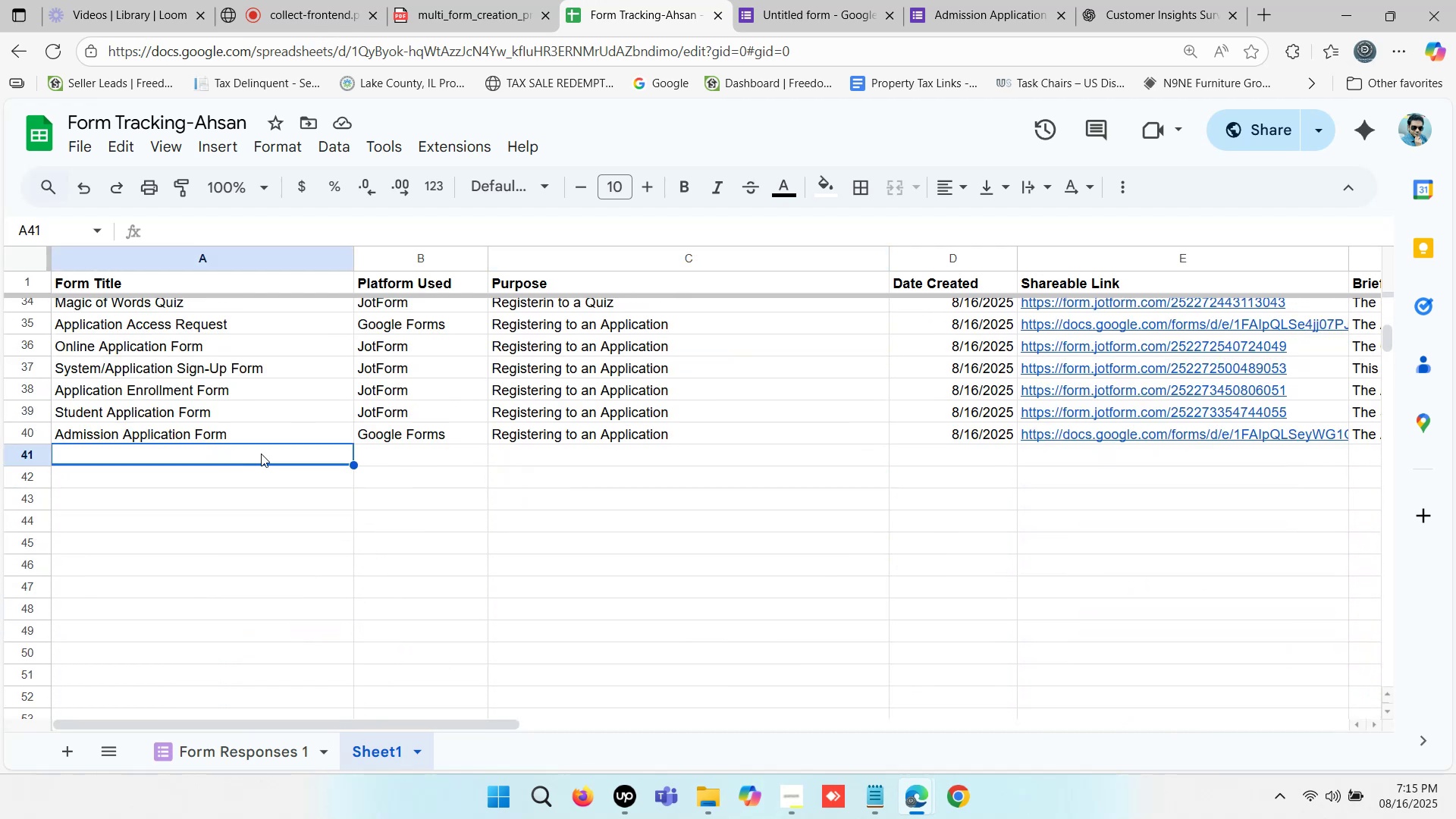 